 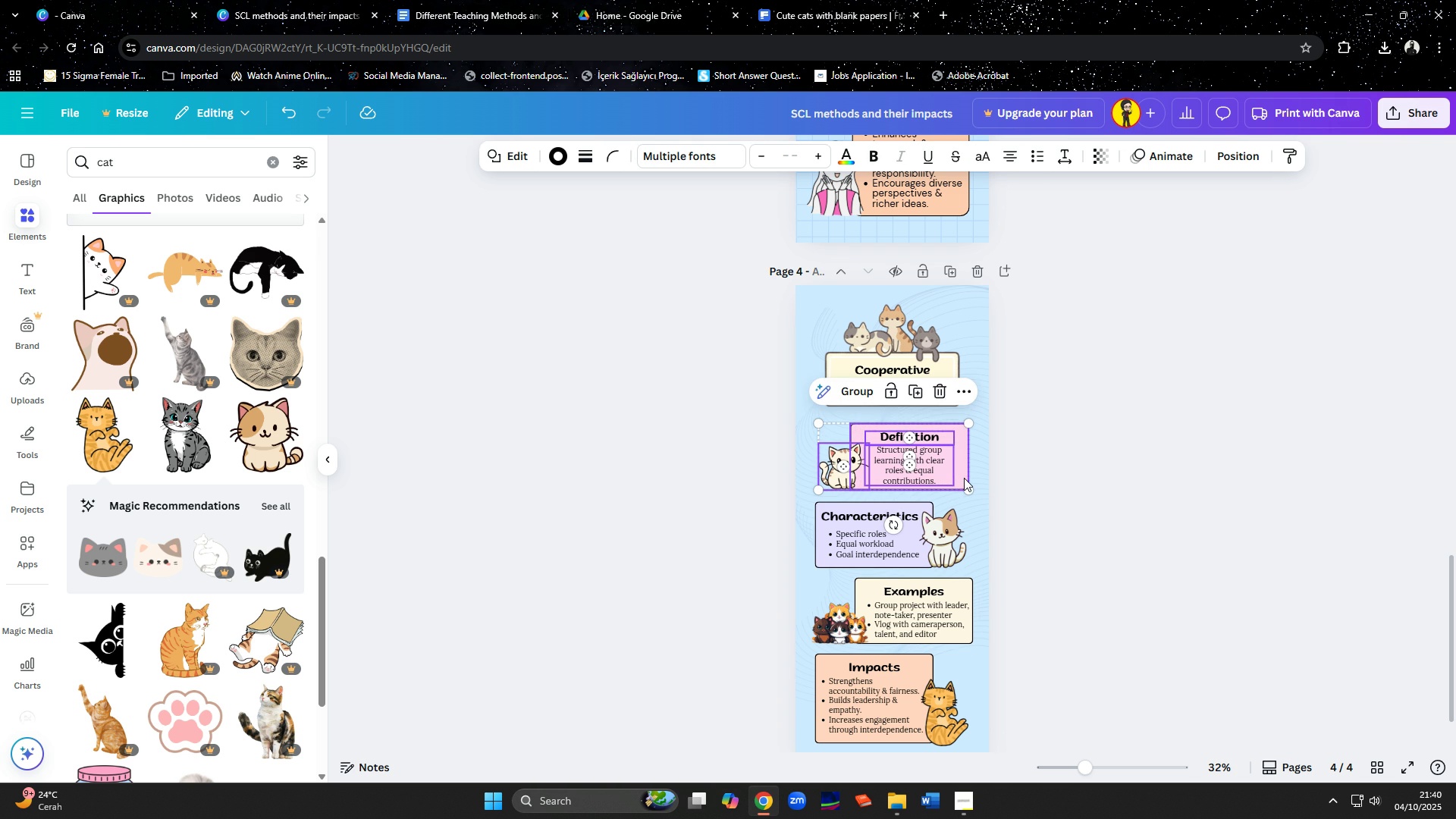 
left_click([861, 393])
 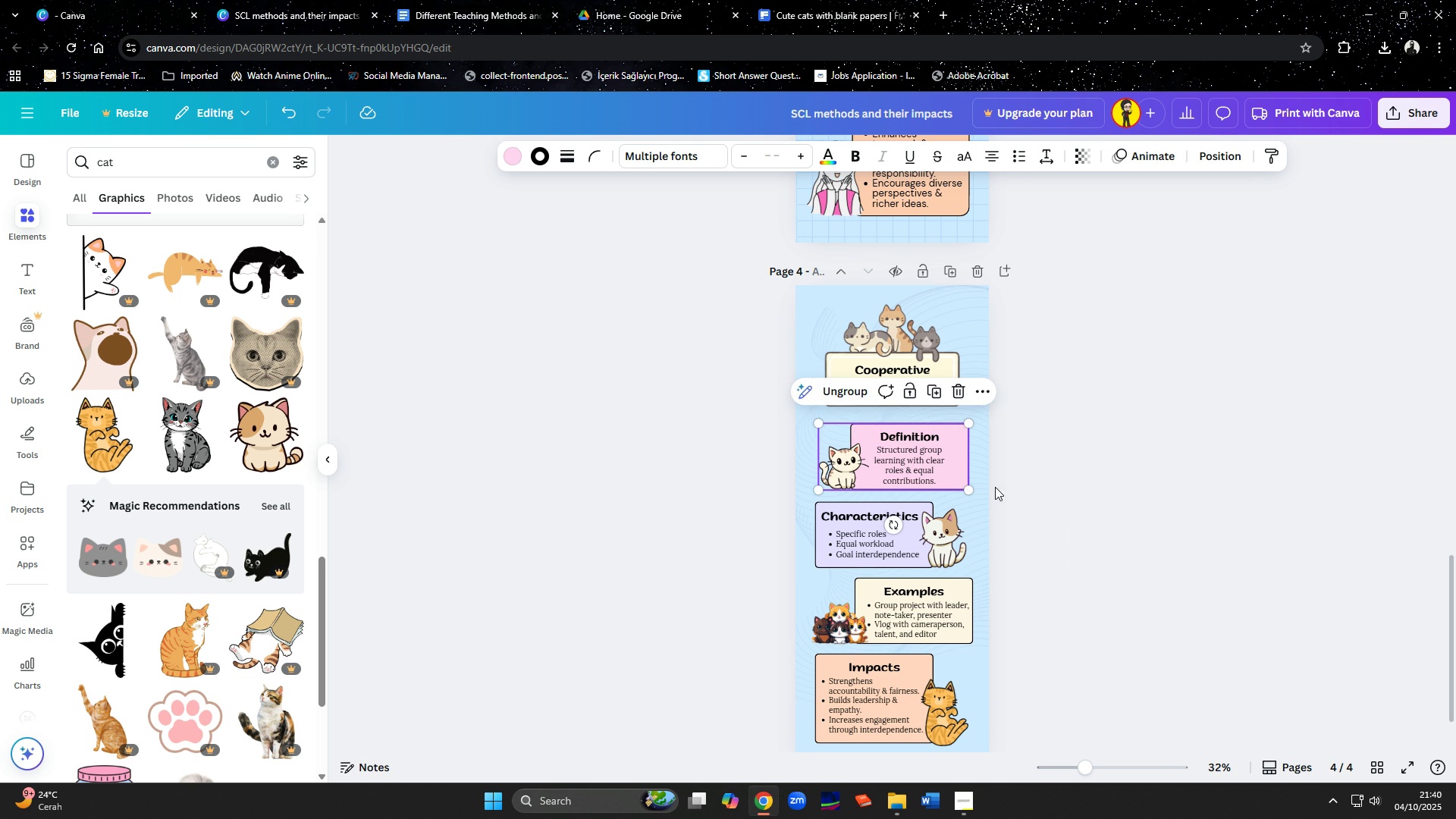 
left_click([1094, 484])
 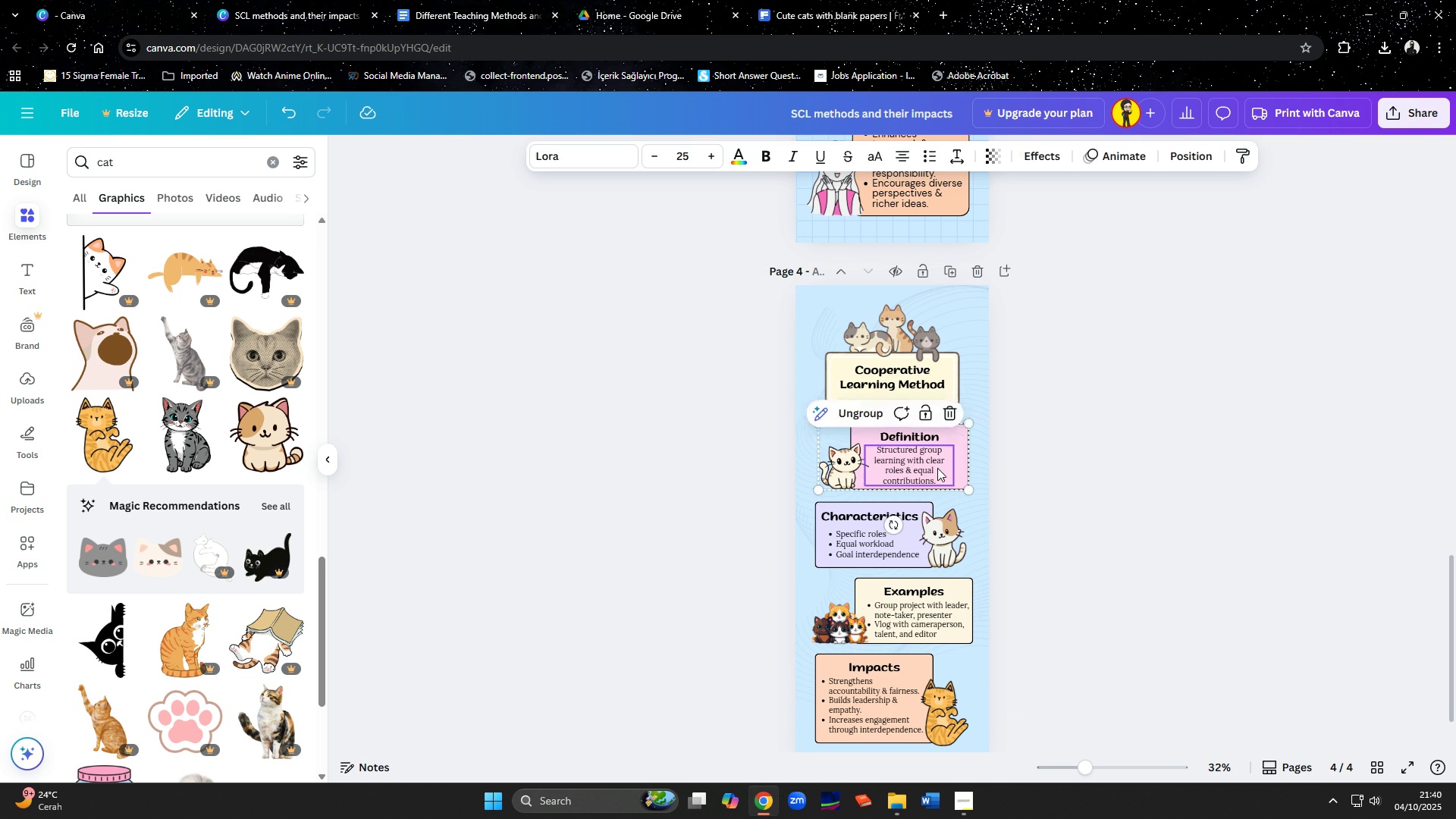 
left_click([937, 468])
 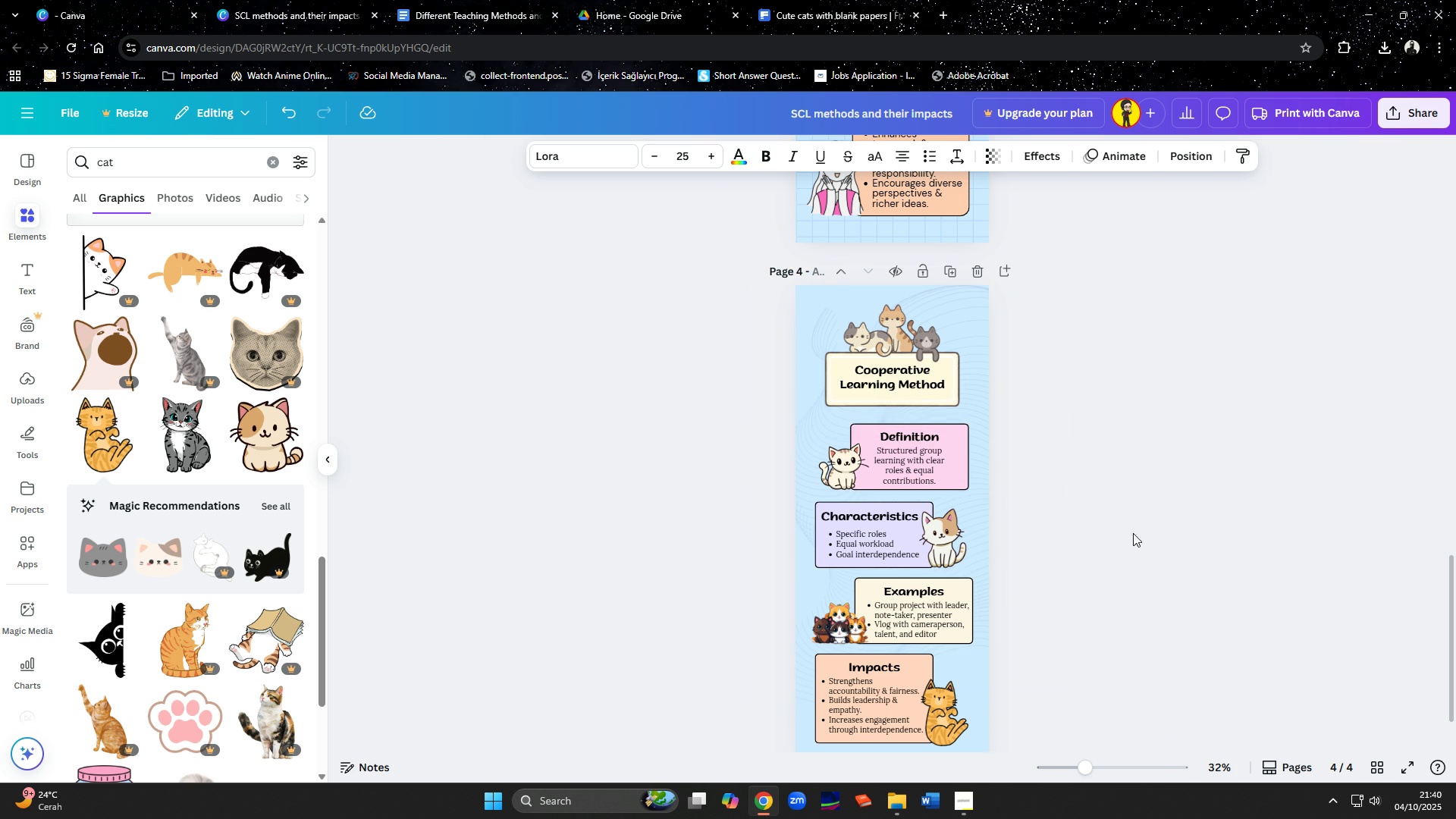 
key(ArrowDown)
 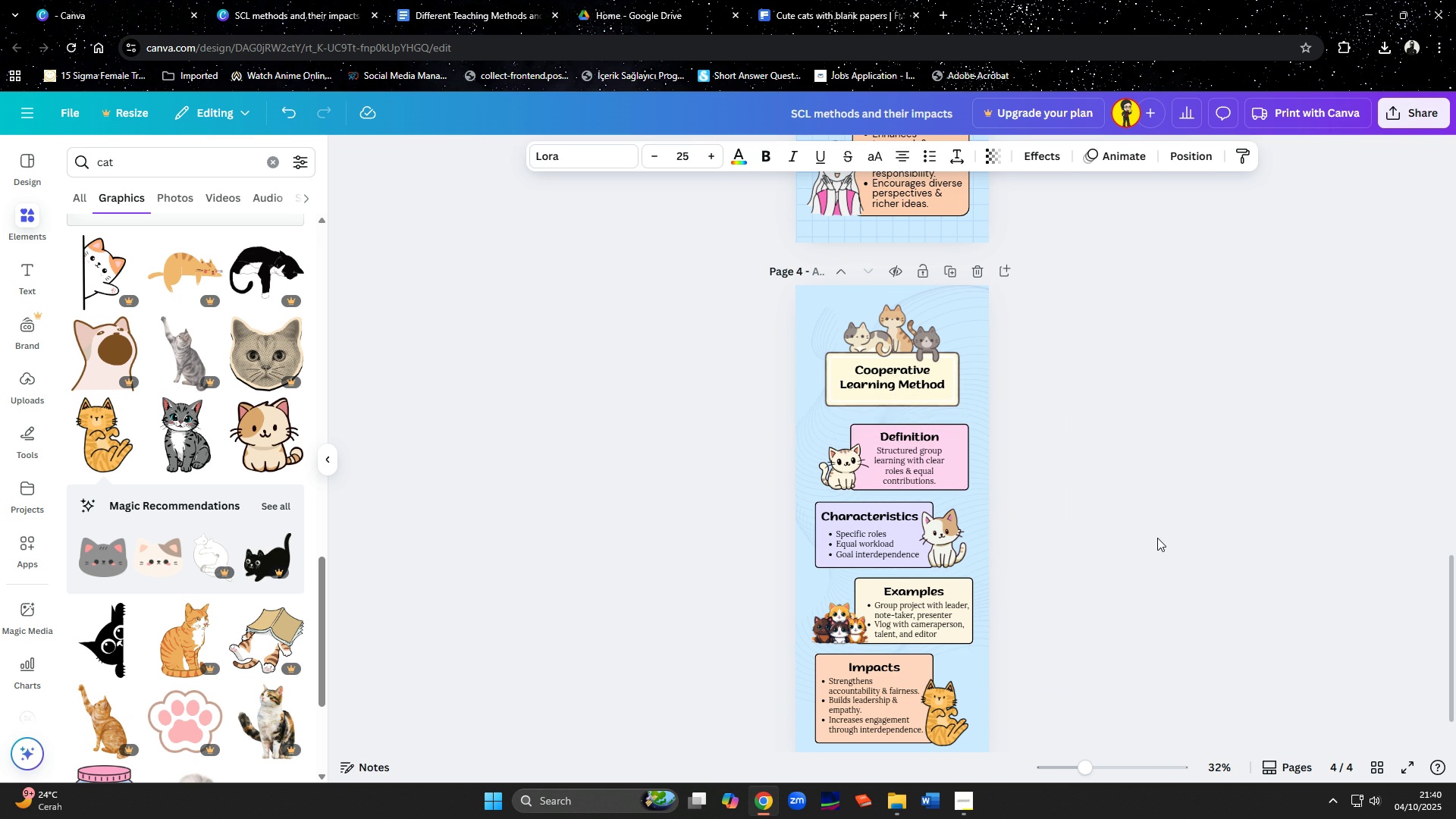 
key(ArrowDown)
 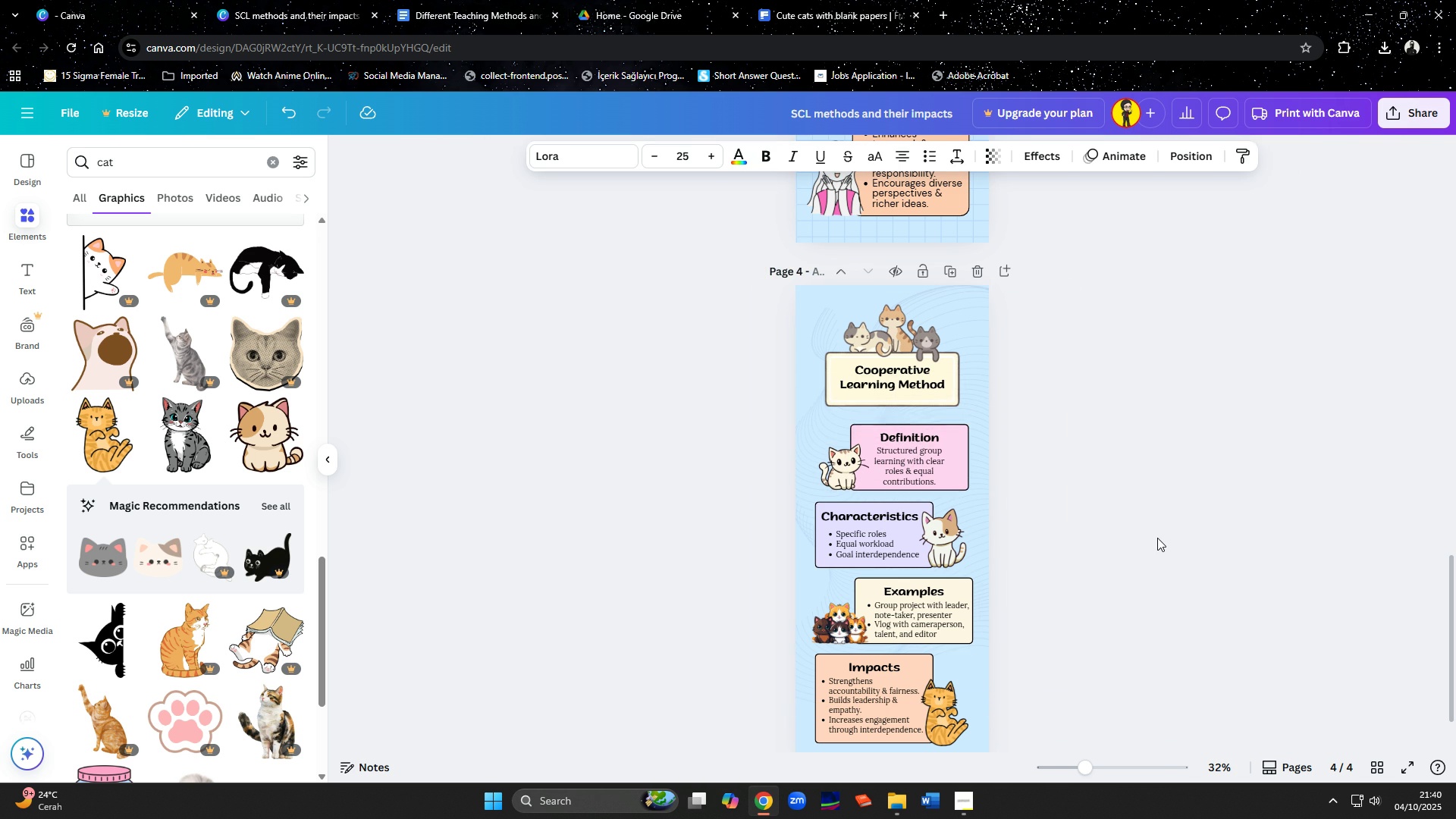 
key(ArrowDown)
 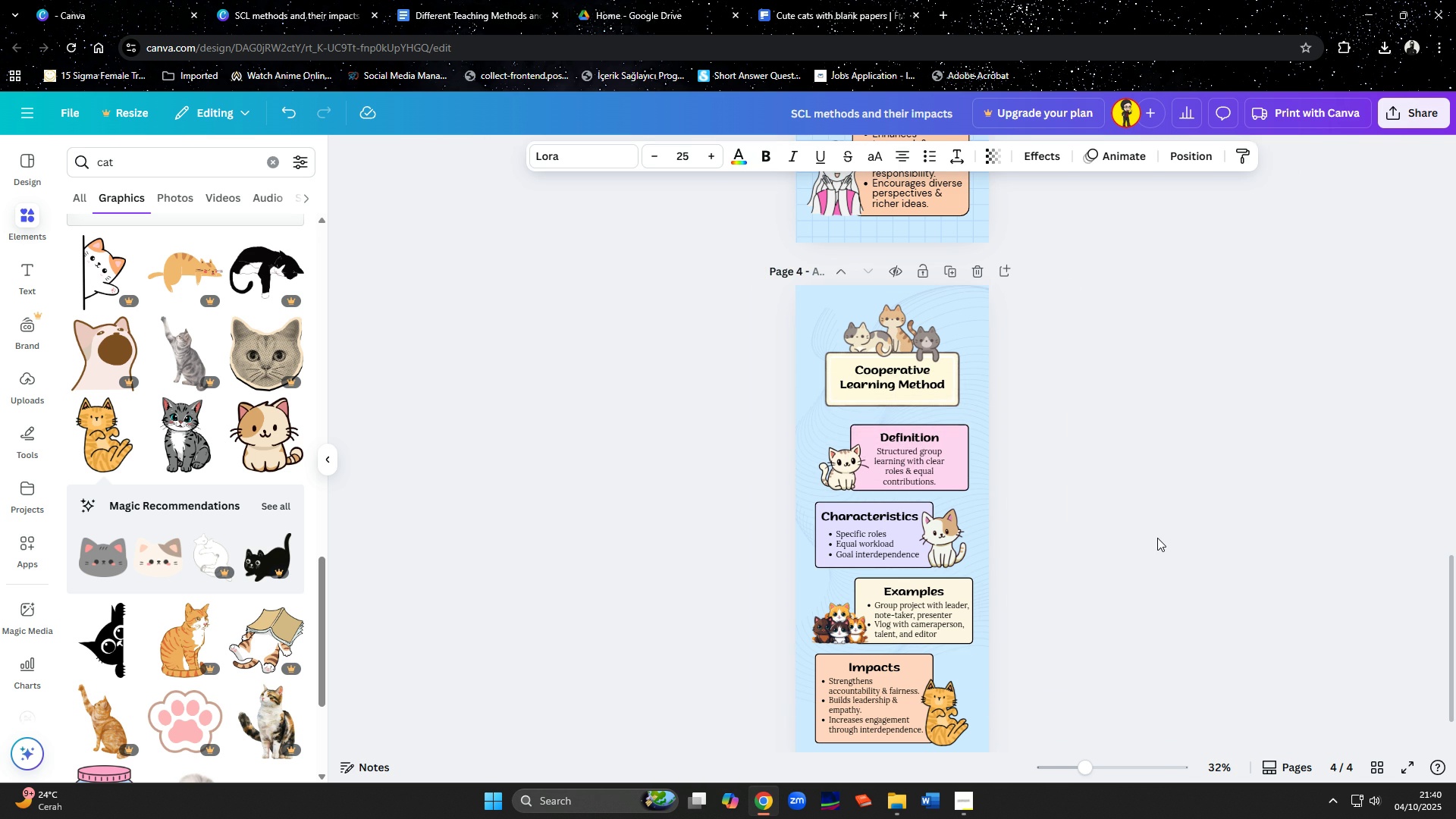 
key(ArrowDown)
 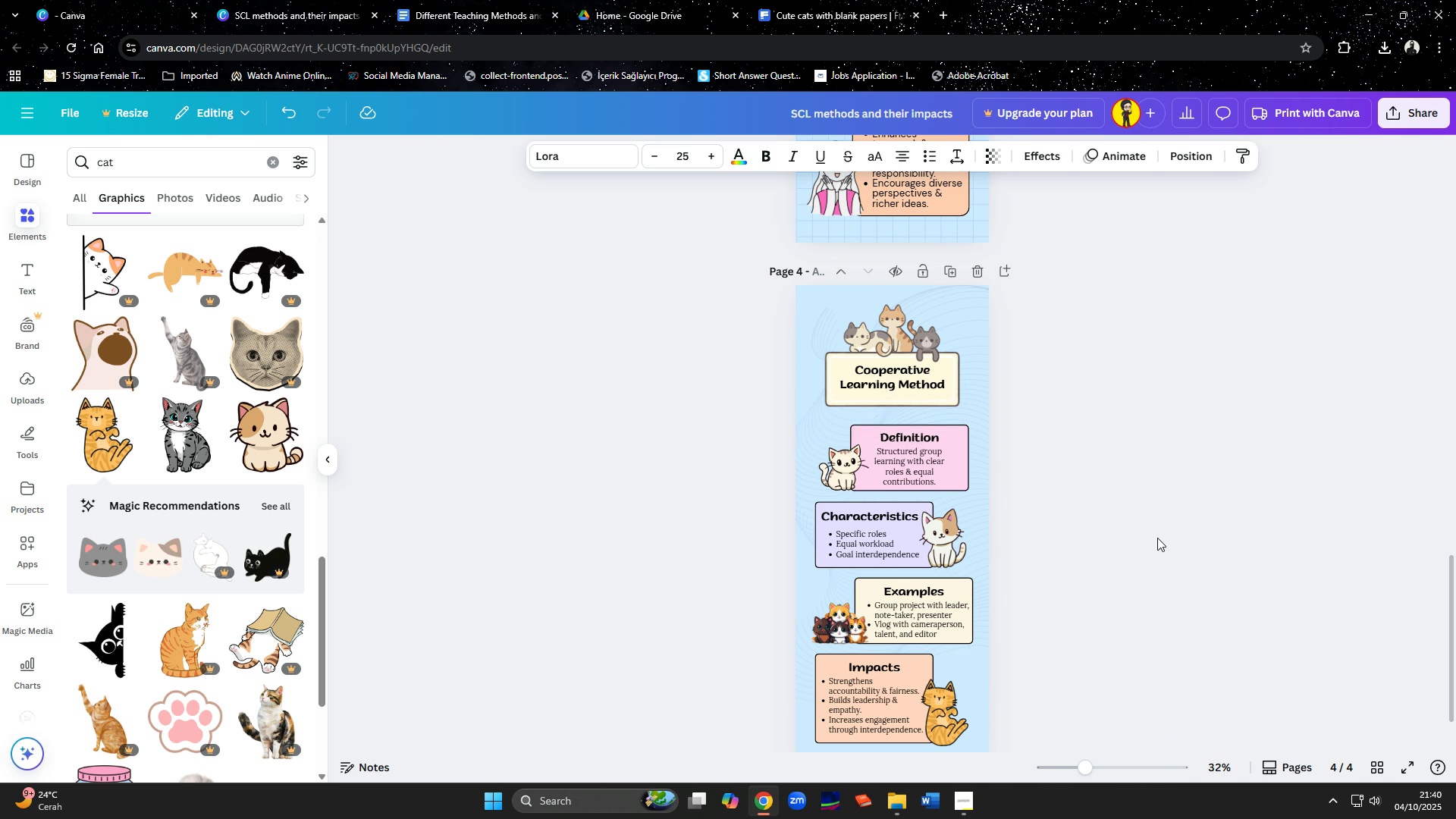 
key(ArrowDown)
 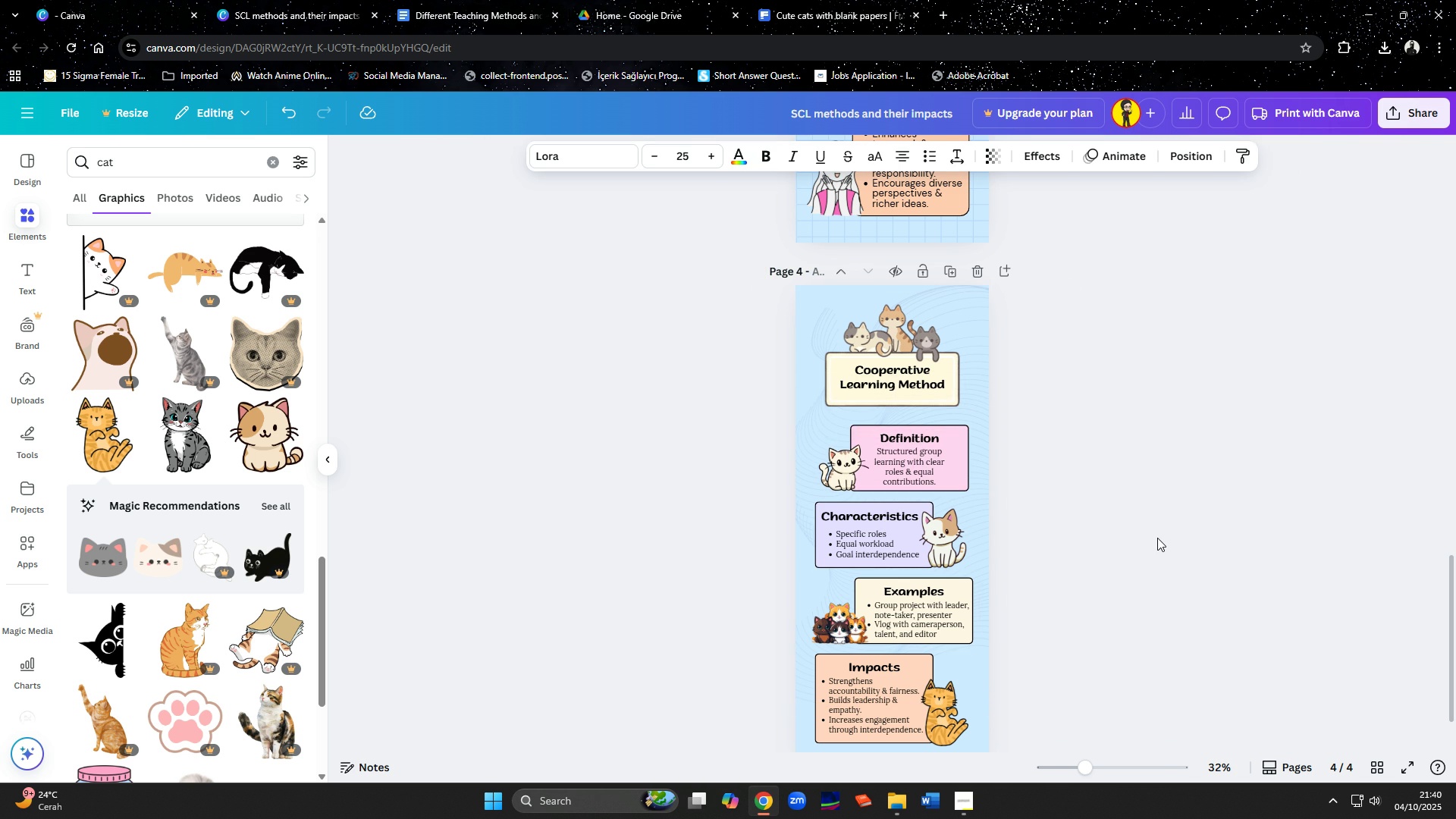 
key(ArrowDown)
 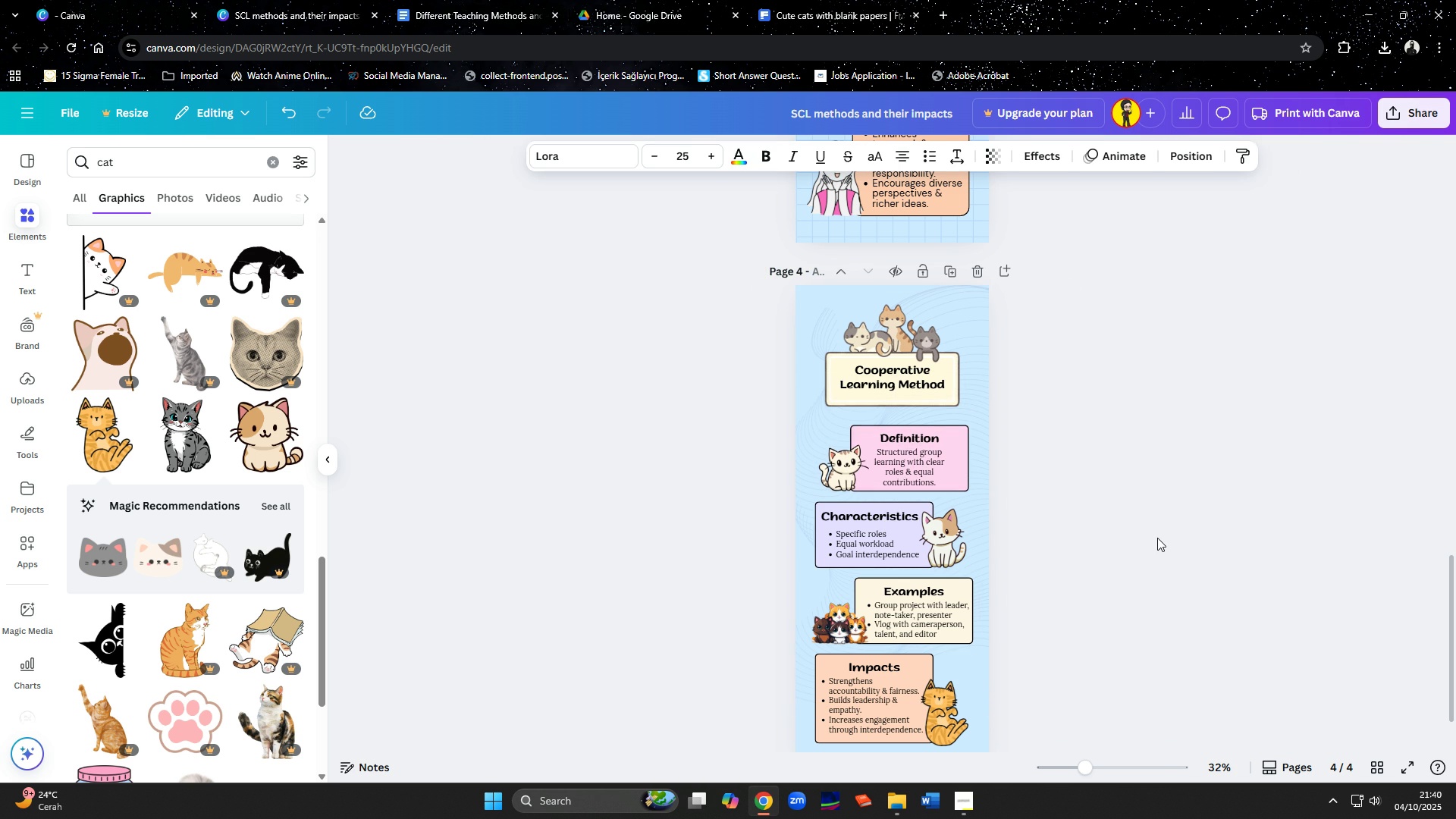 
key(ArrowDown)
 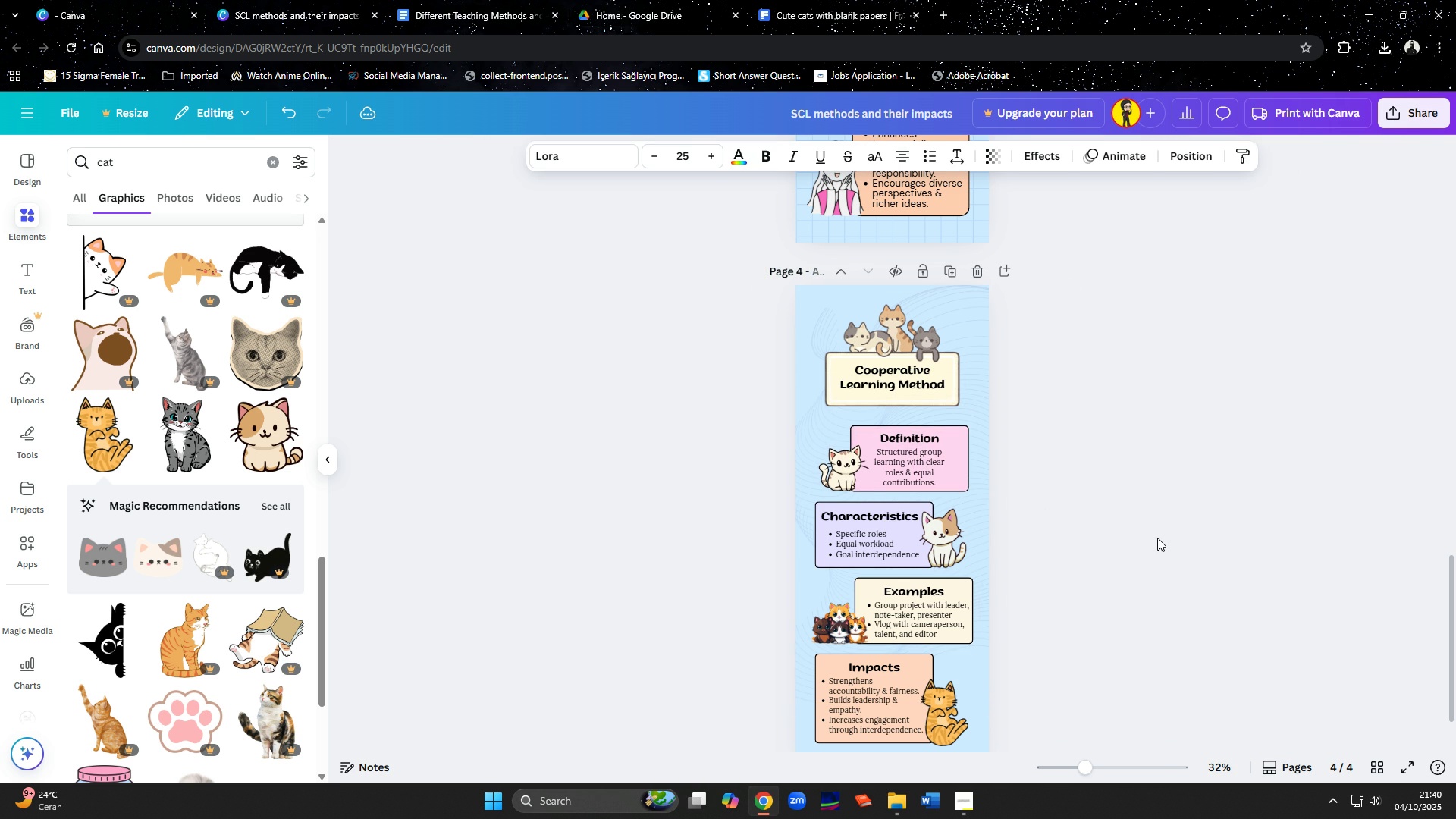 
key(ArrowDown)
 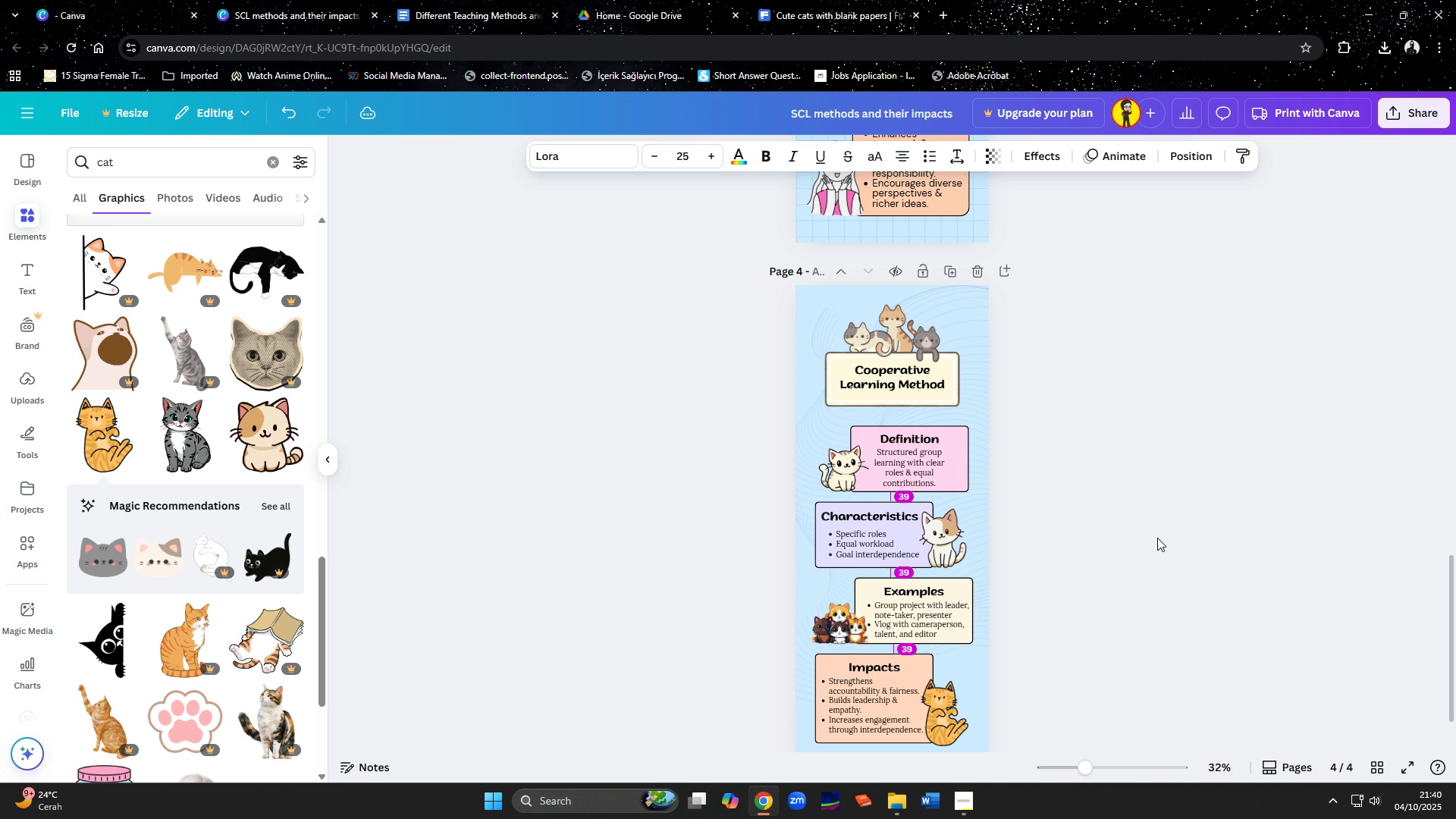 
key(ArrowDown)
 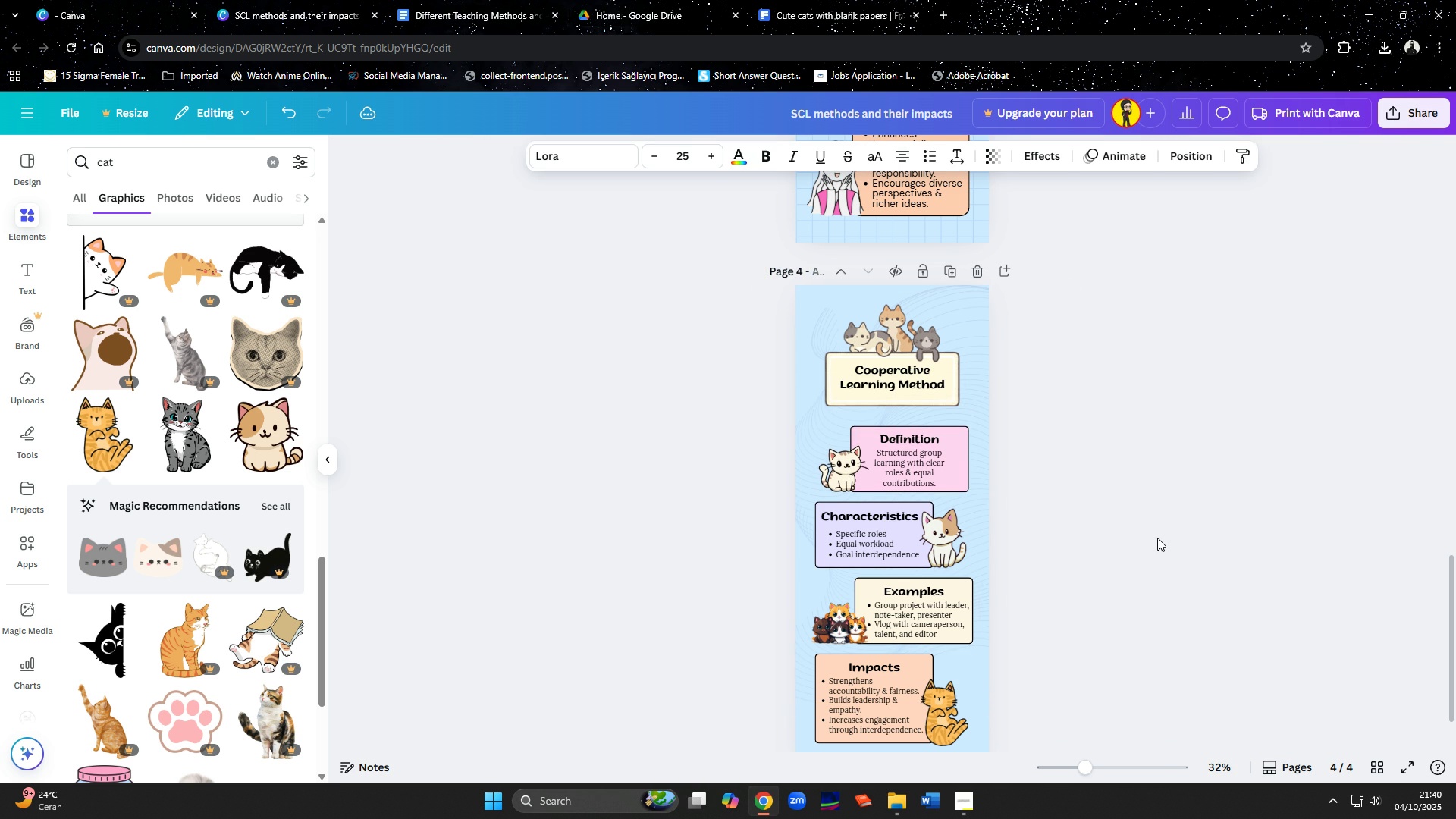 
key(ArrowDown)
 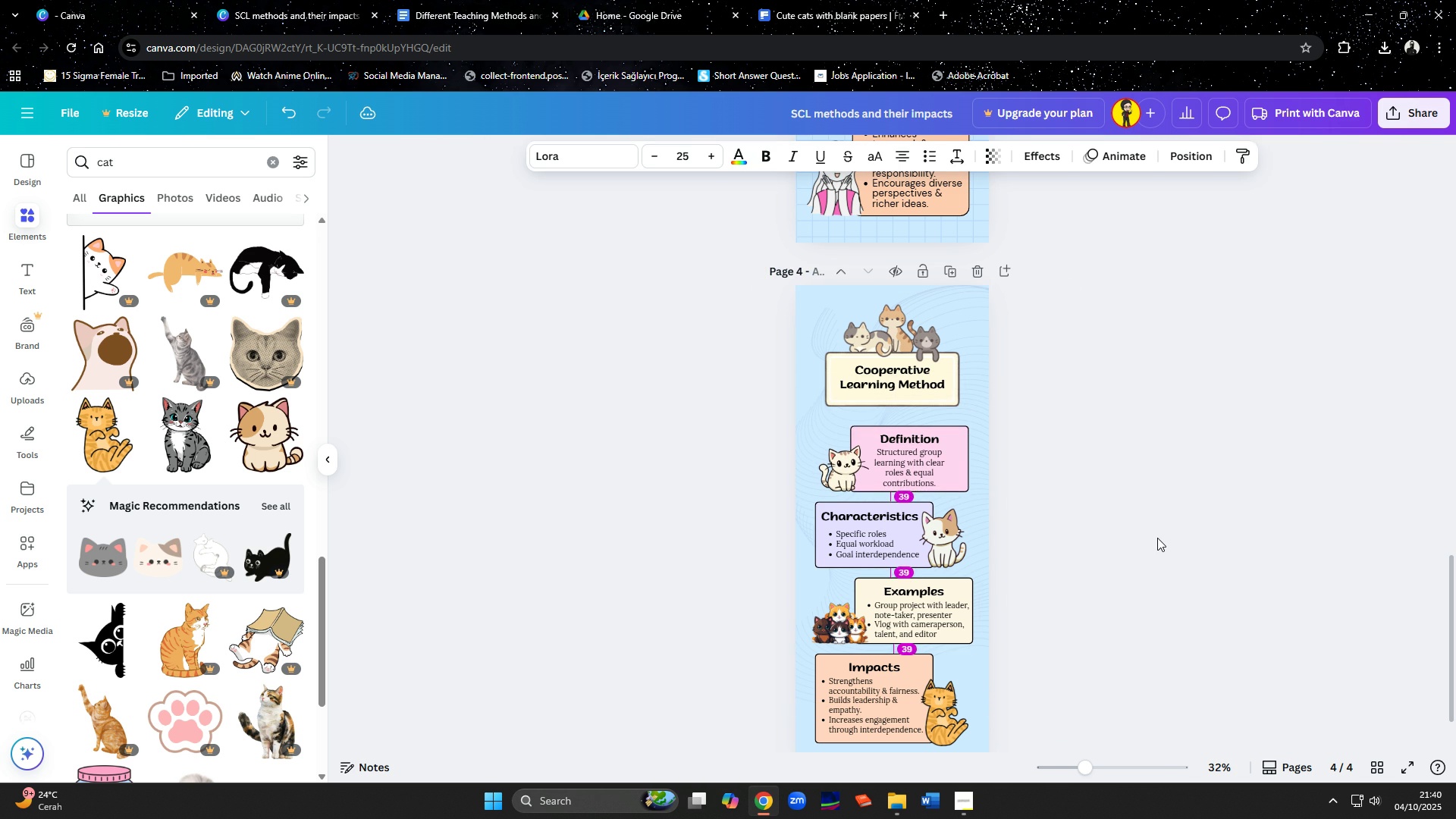 
key(ArrowUp)
 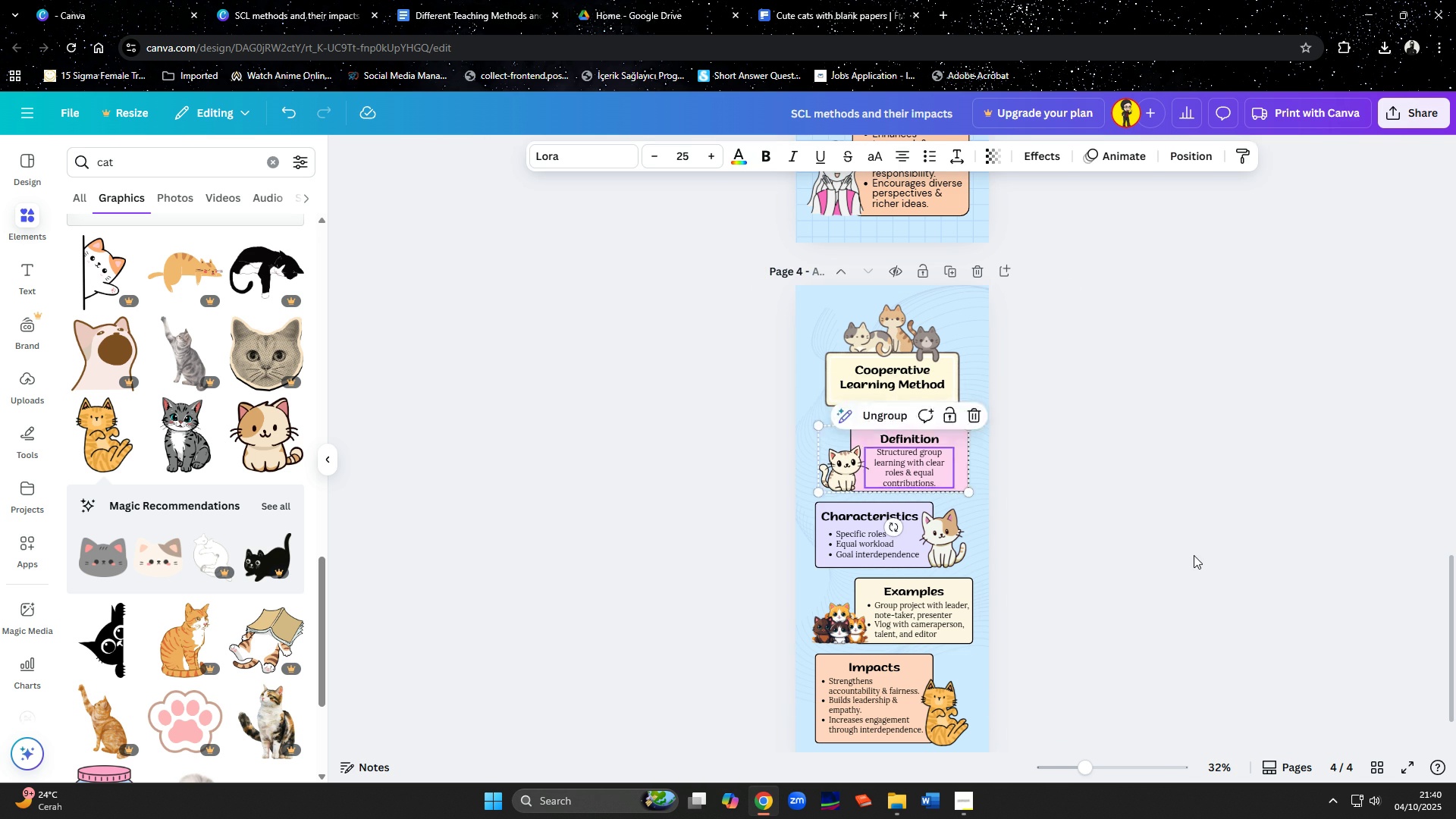 
left_click([1194, 555])
 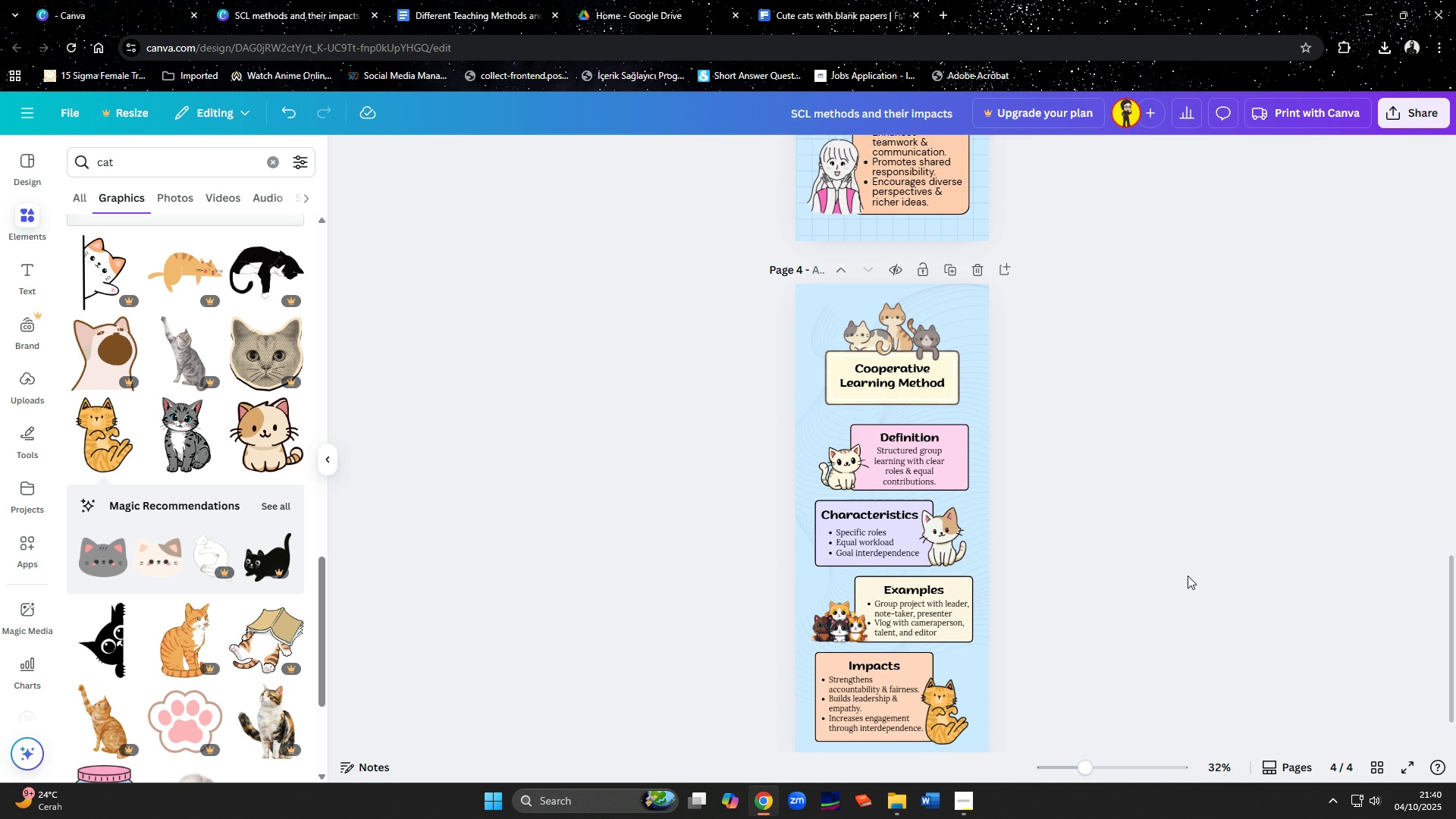 
scroll: coordinate [1188, 576], scroll_direction: down, amount: 3.0
 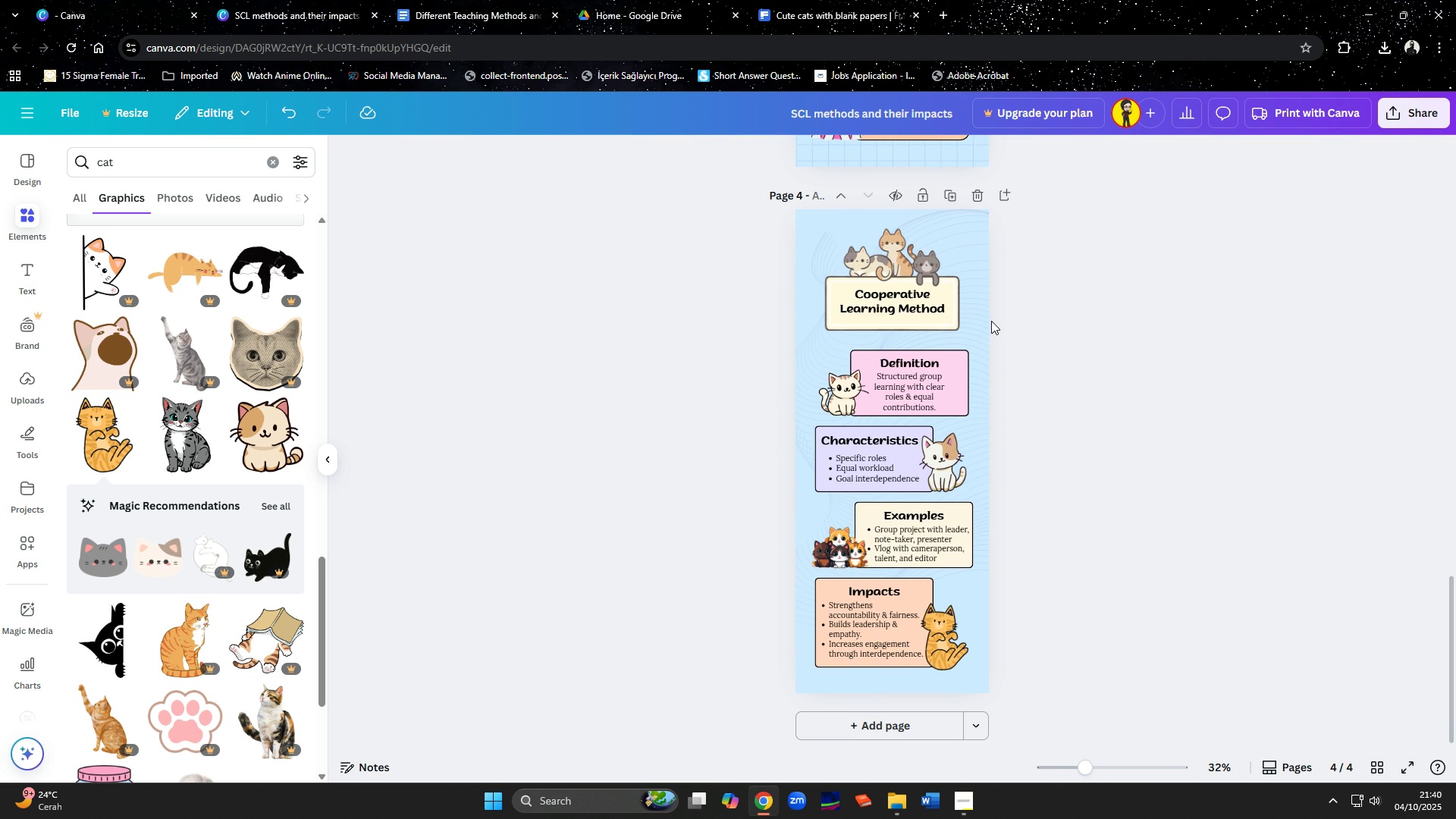 
left_click([986, 320])
 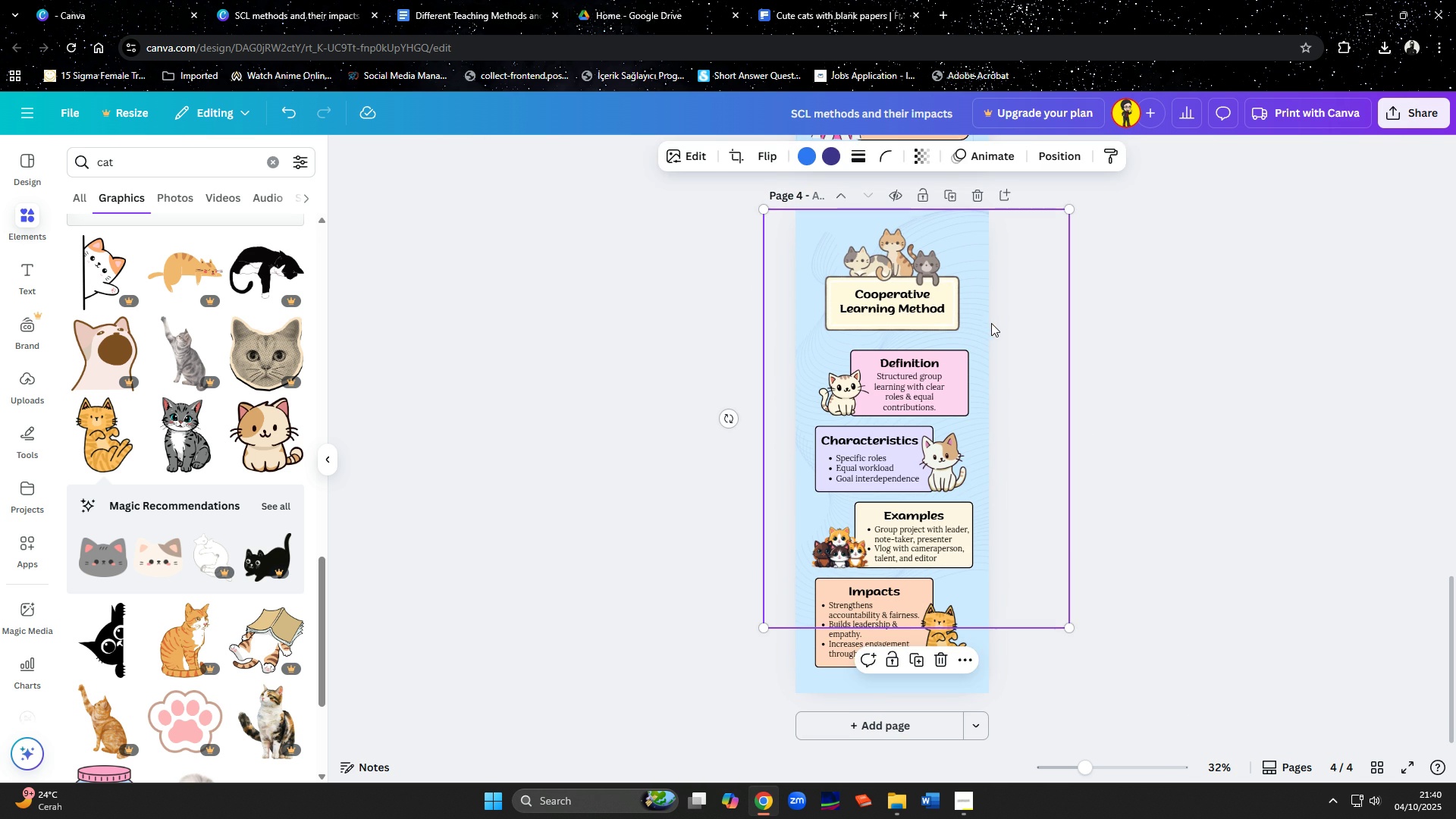 
type([Delete]furball)
 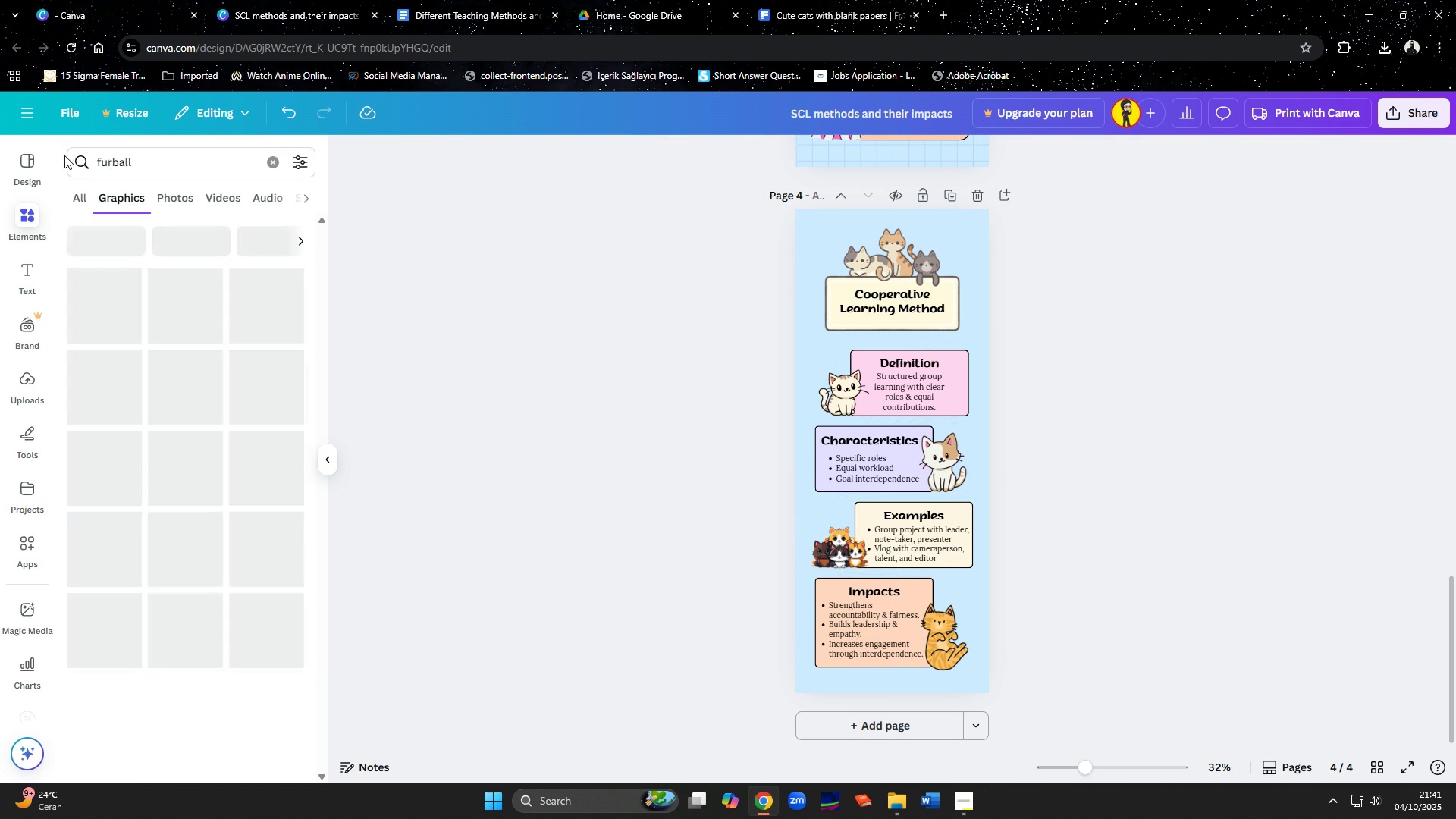 
key(Enter)
 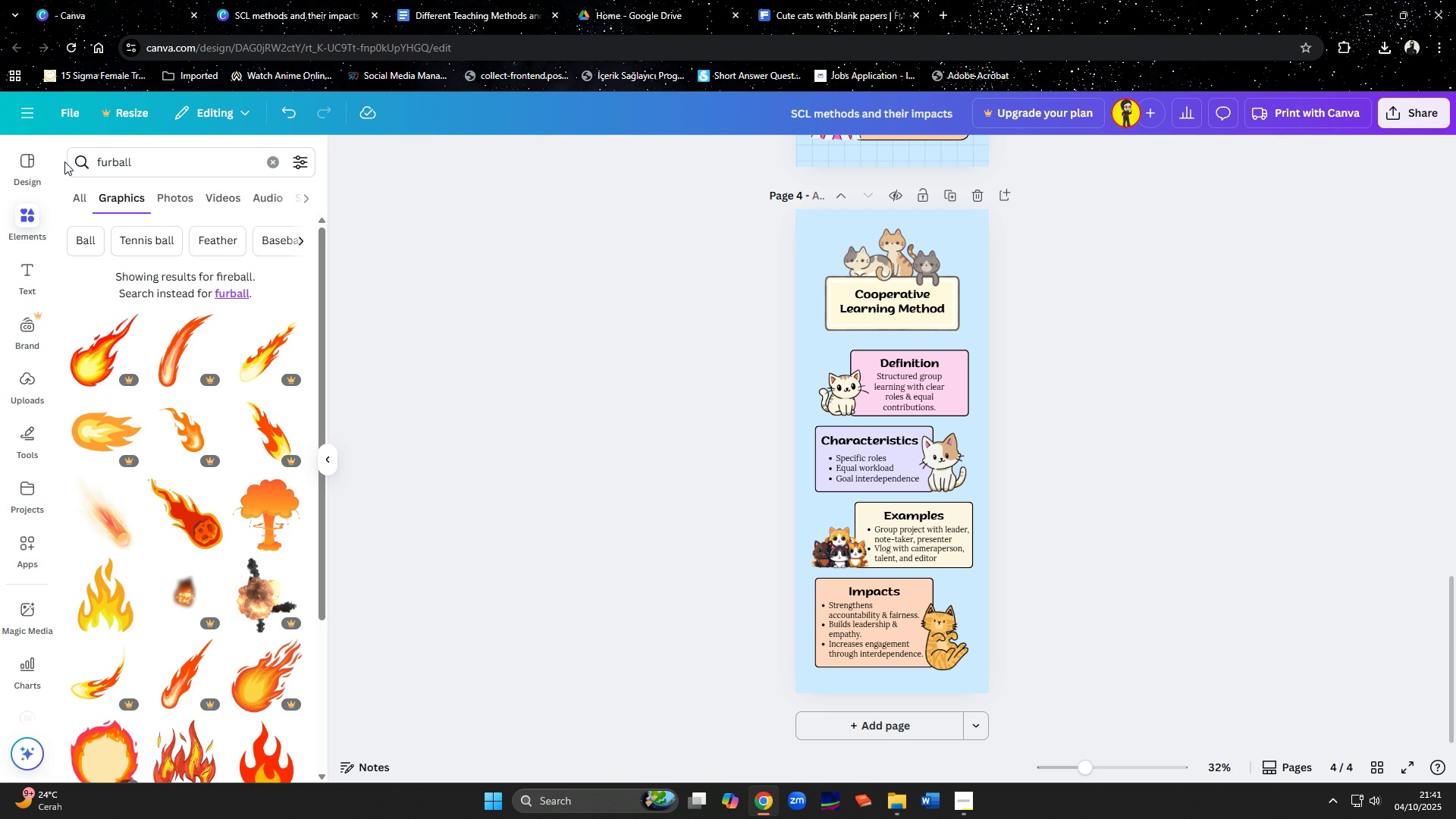 
scroll: coordinate [180, 365], scroll_direction: down, amount: 4.0
 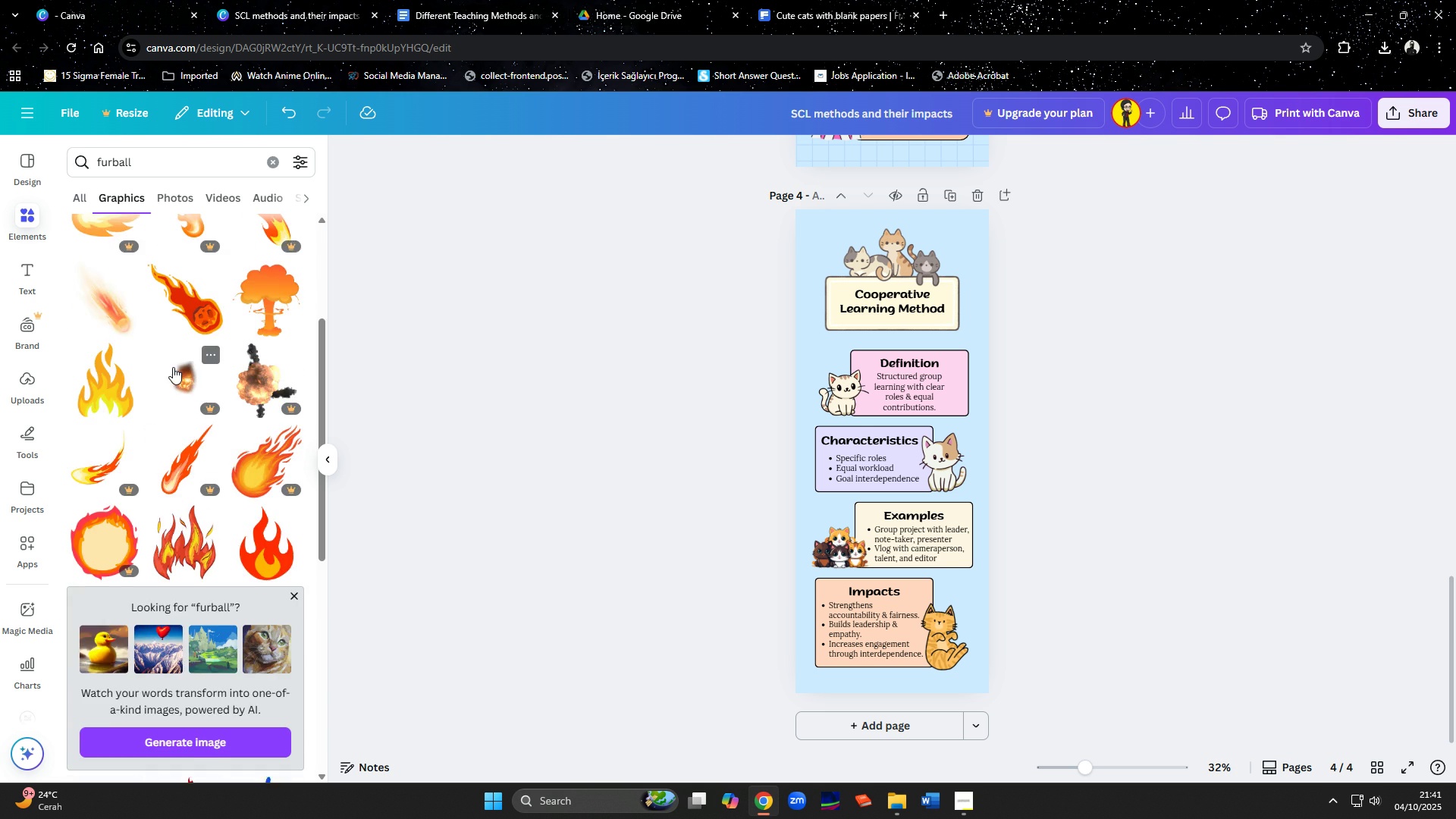 
scroll: coordinate [173, 367], scroll_direction: up, amount: 8.0
 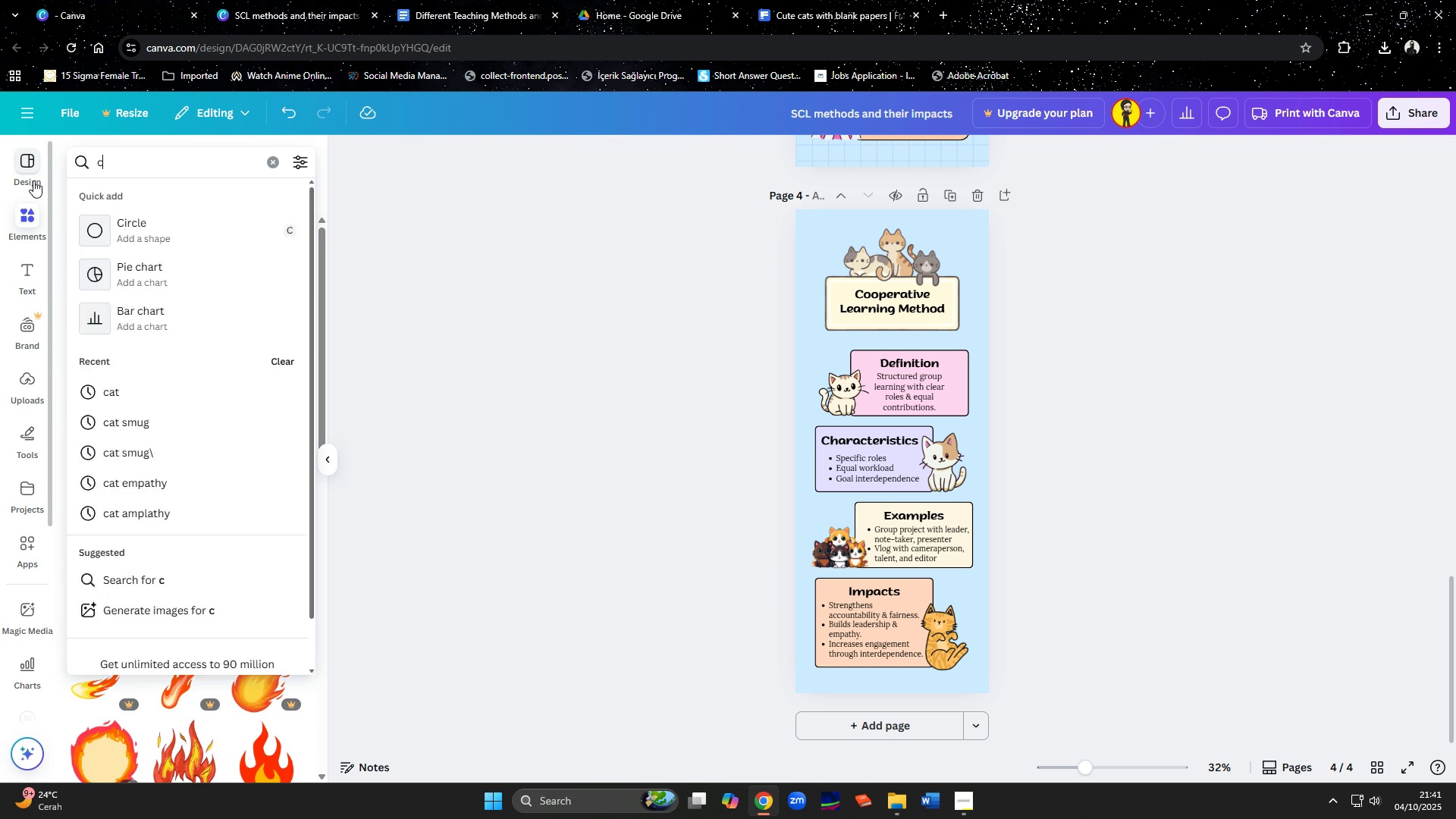 
type(cat )
key(Backspace)
key(Backspace)
key(Backspace)
key(Backspace)
key(Backspace)
type(thread)
 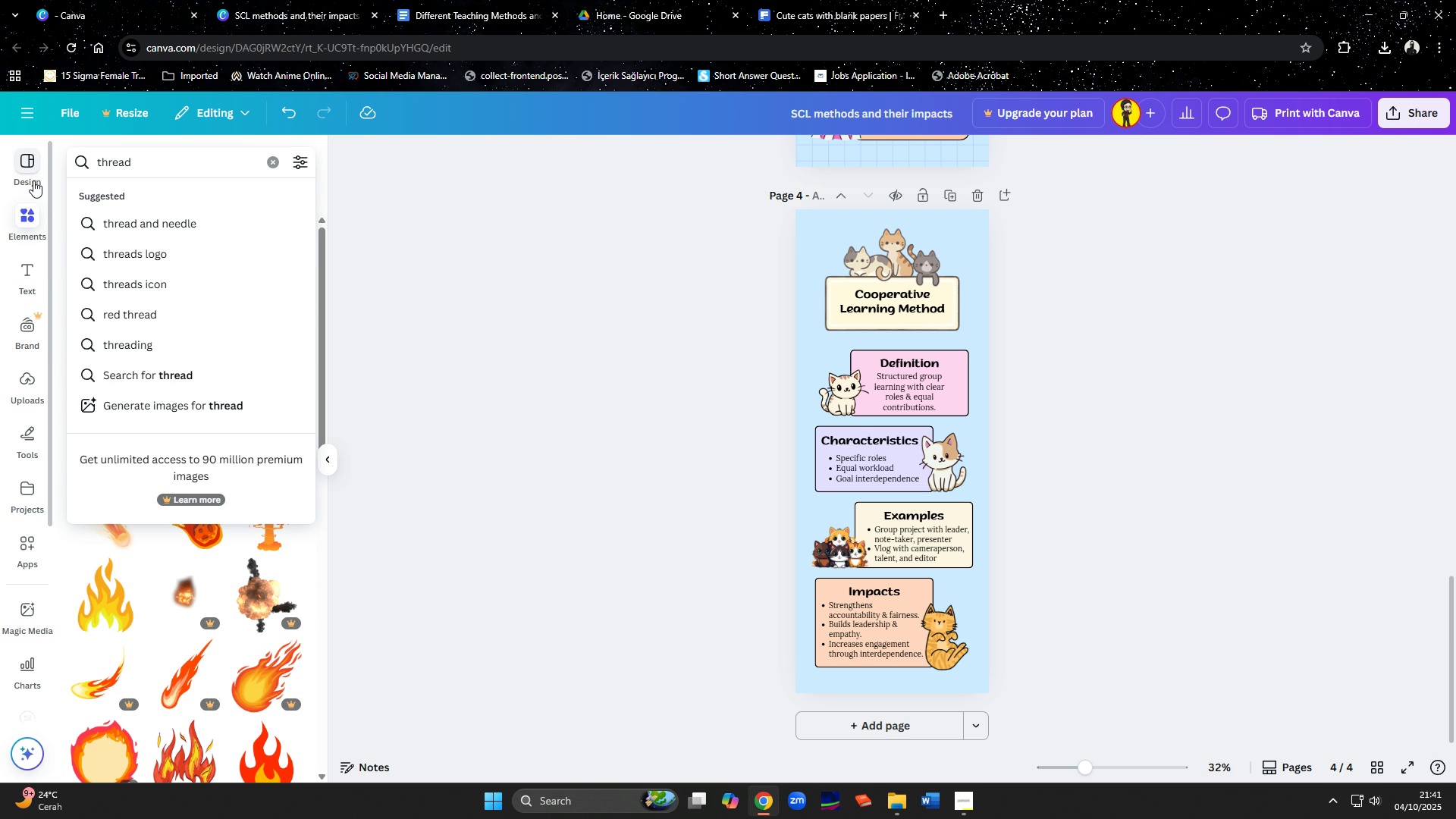 
type( ball)
 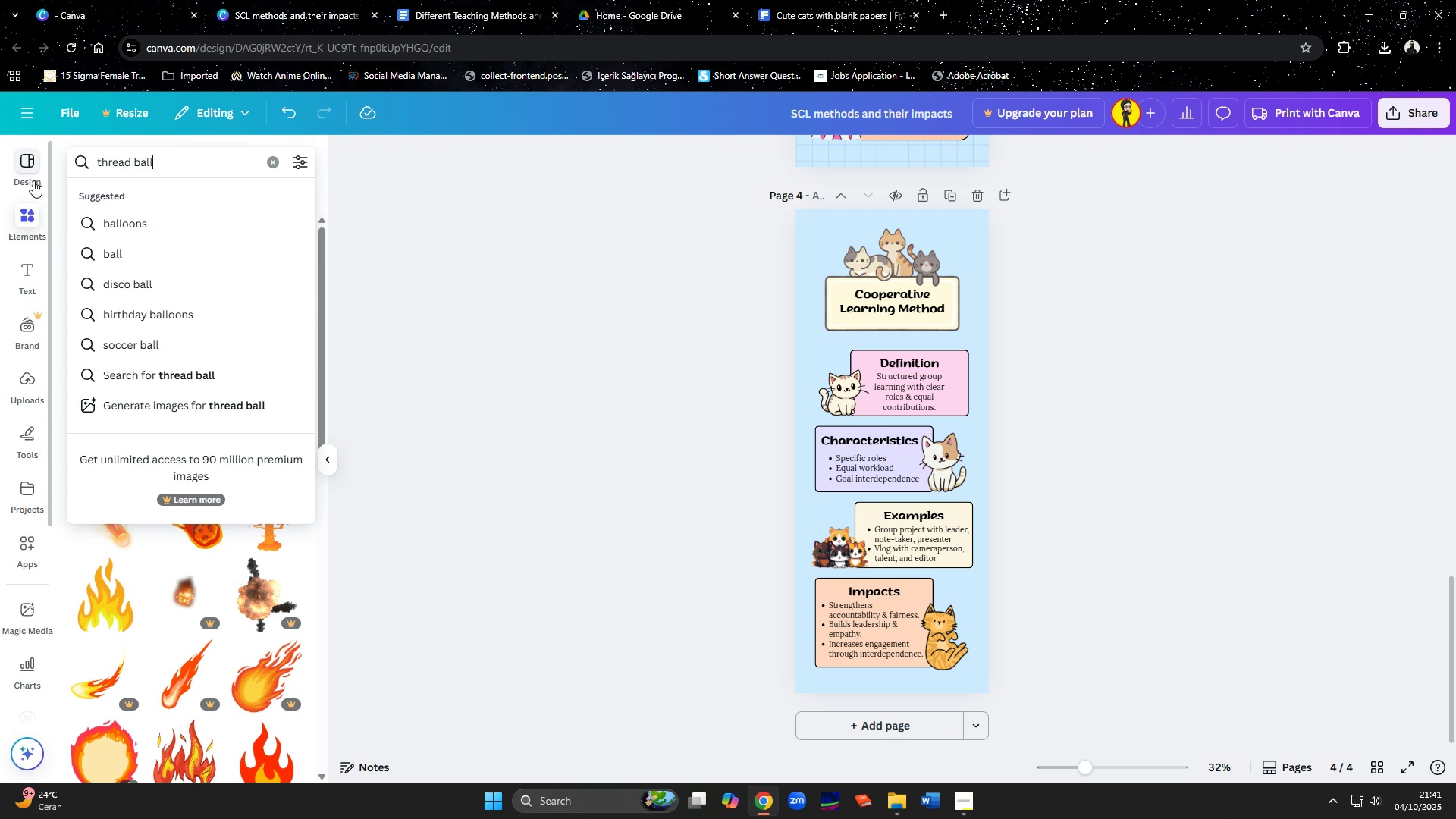 
key(Enter)
 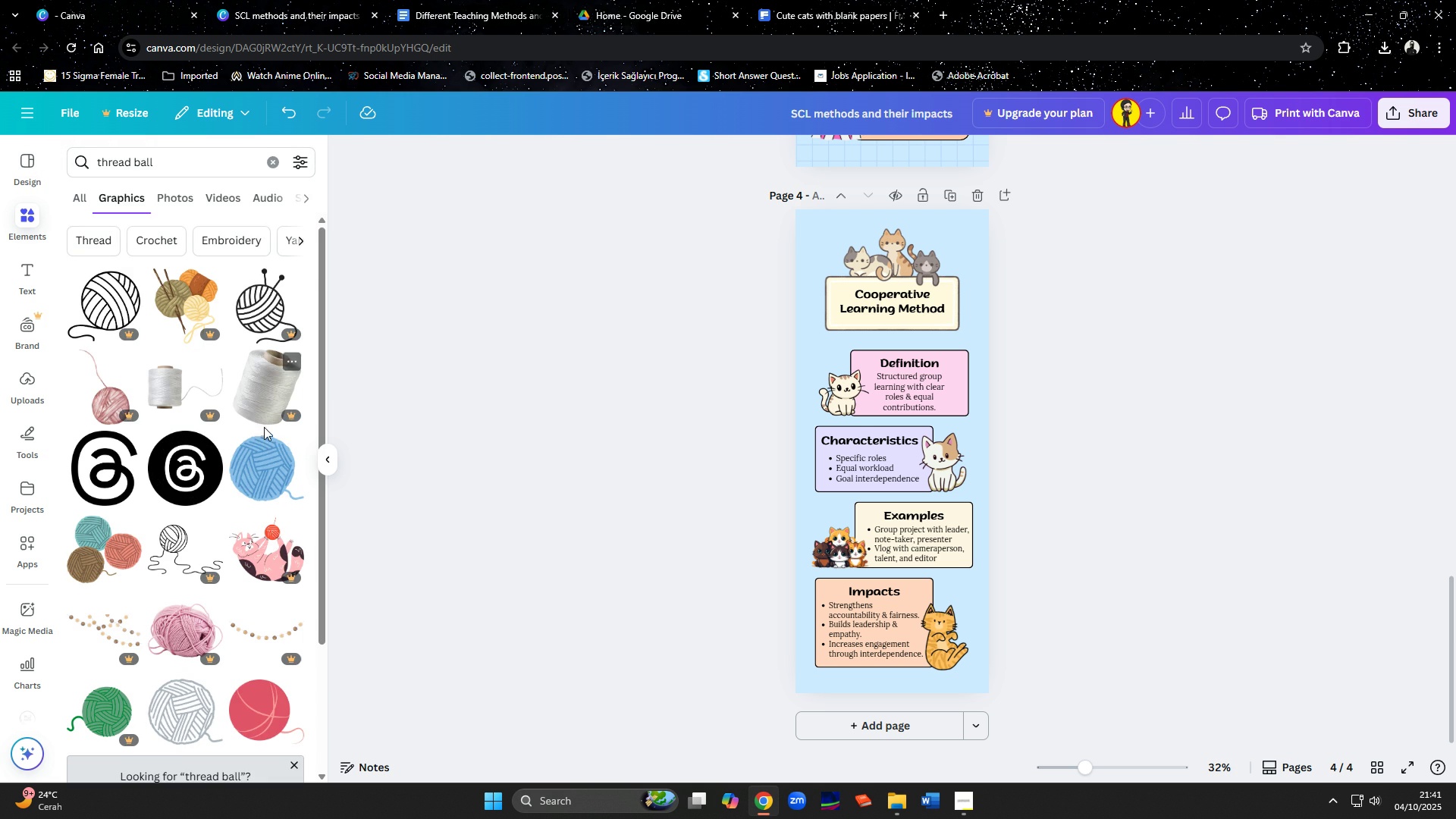 
scroll: coordinate [262, 432], scroll_direction: down, amount: 1.0
 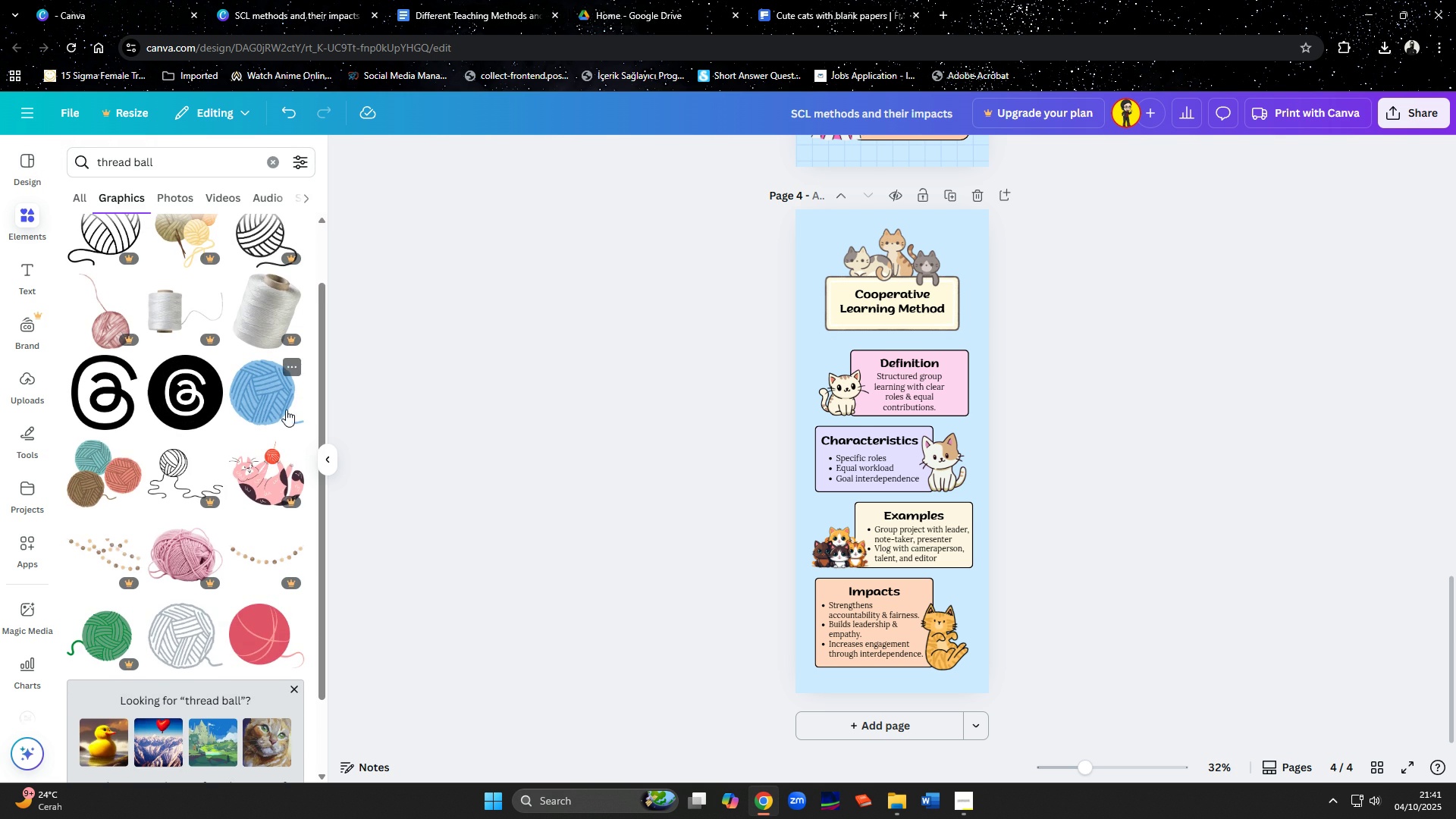 
left_click([263, 379])
 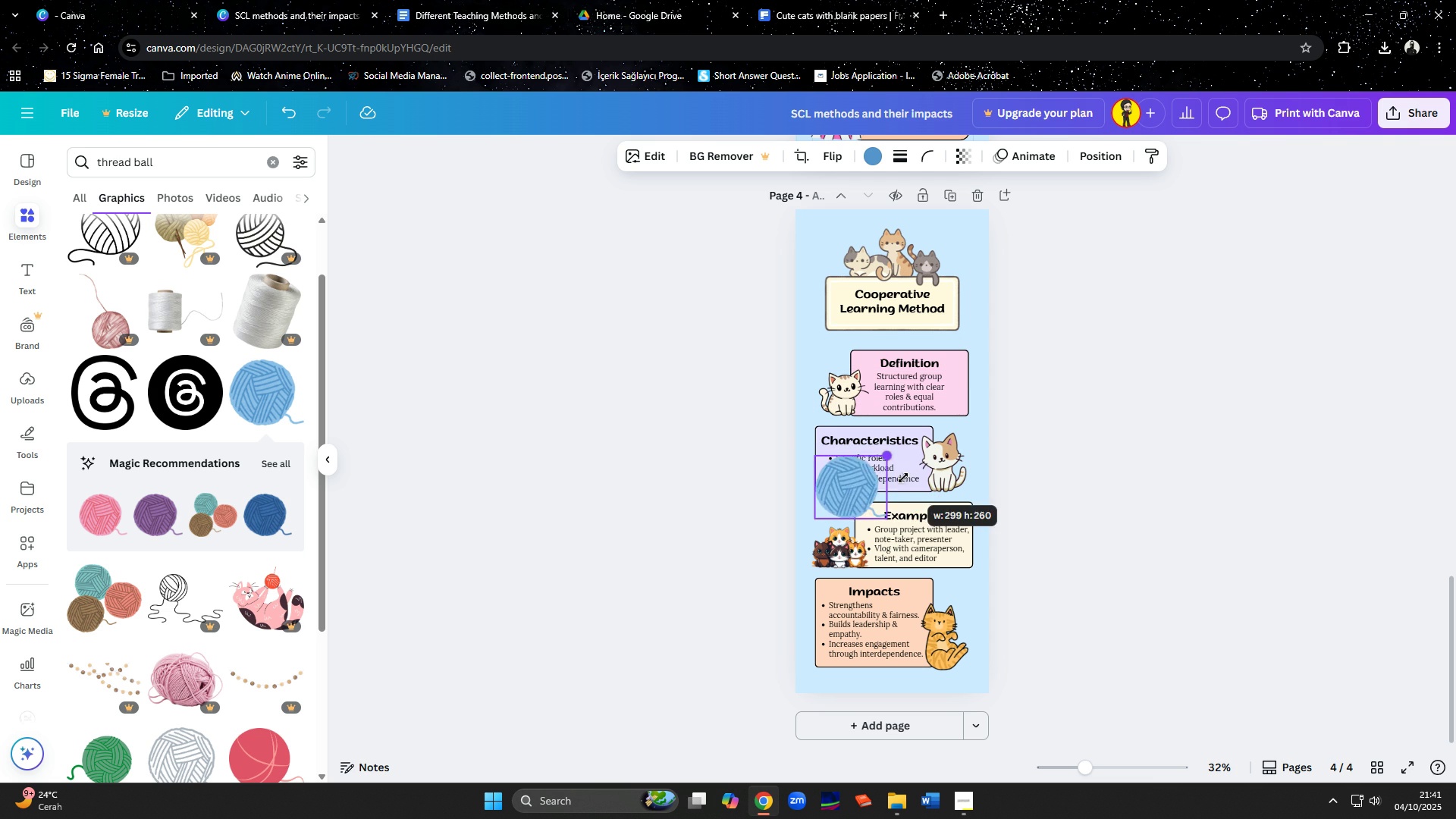 
mouse_move([863, 501])
 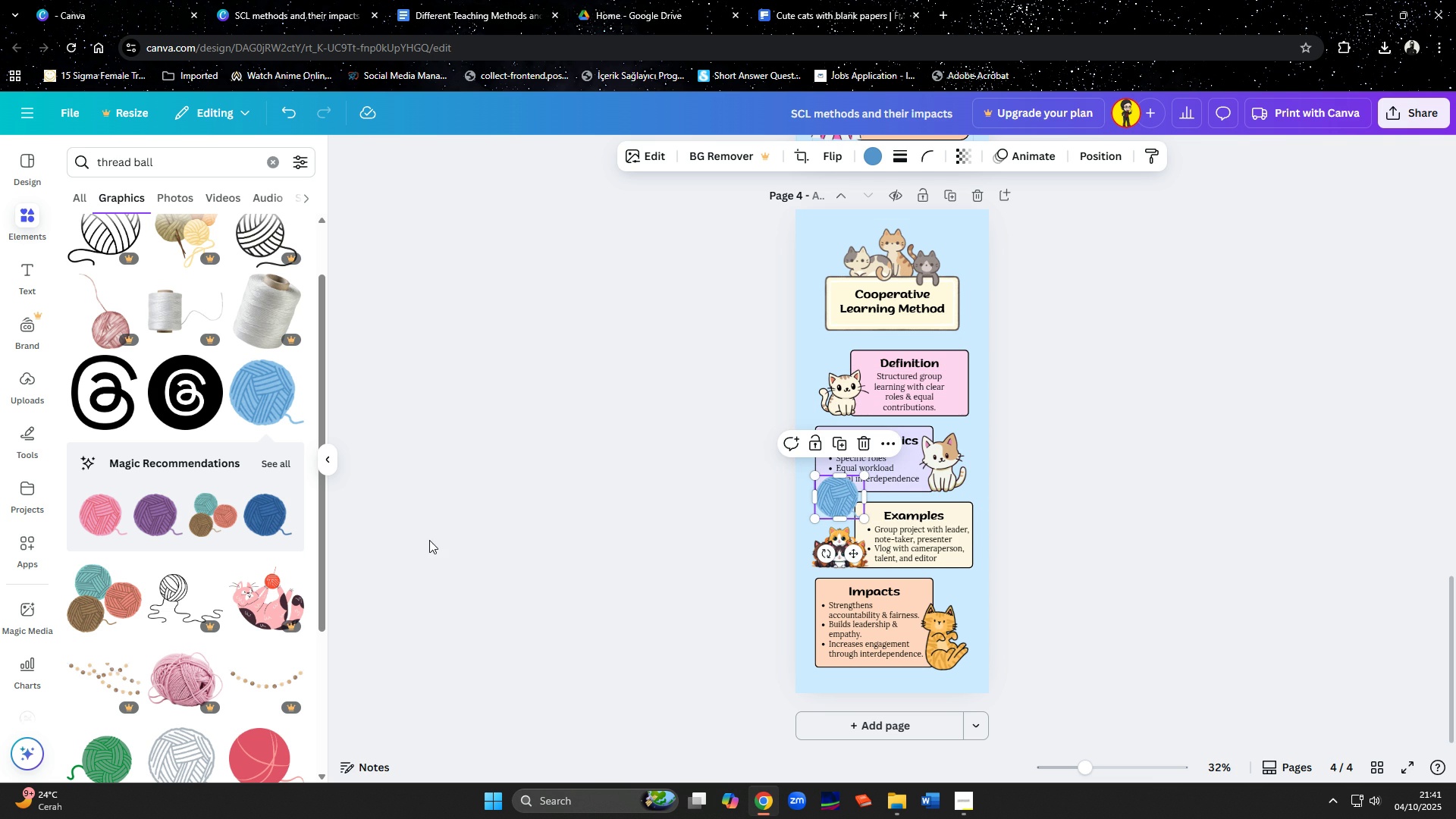 
scroll: coordinate [194, 553], scroll_direction: down, amount: 6.0
 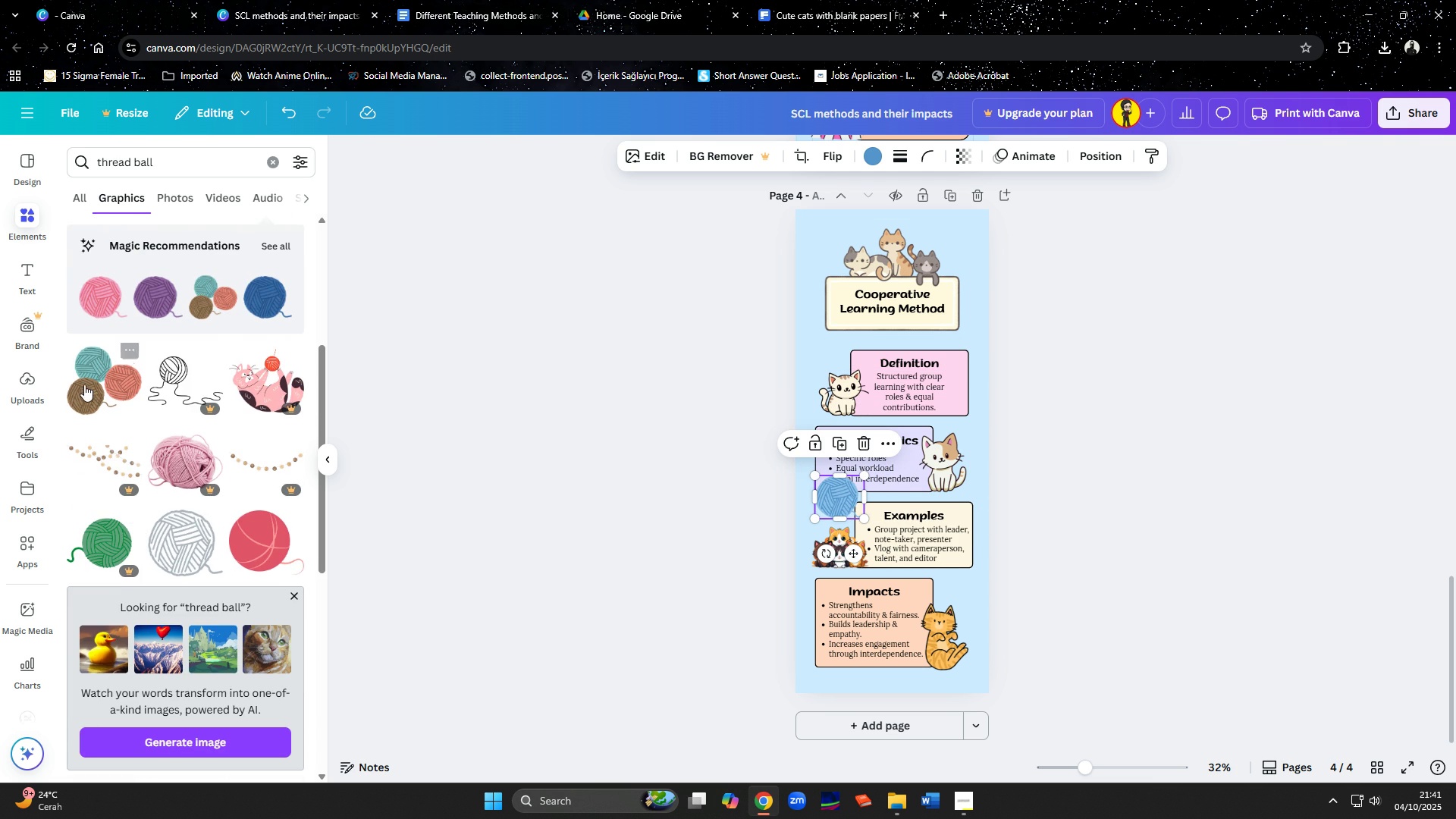 
left_click([83, 383])
 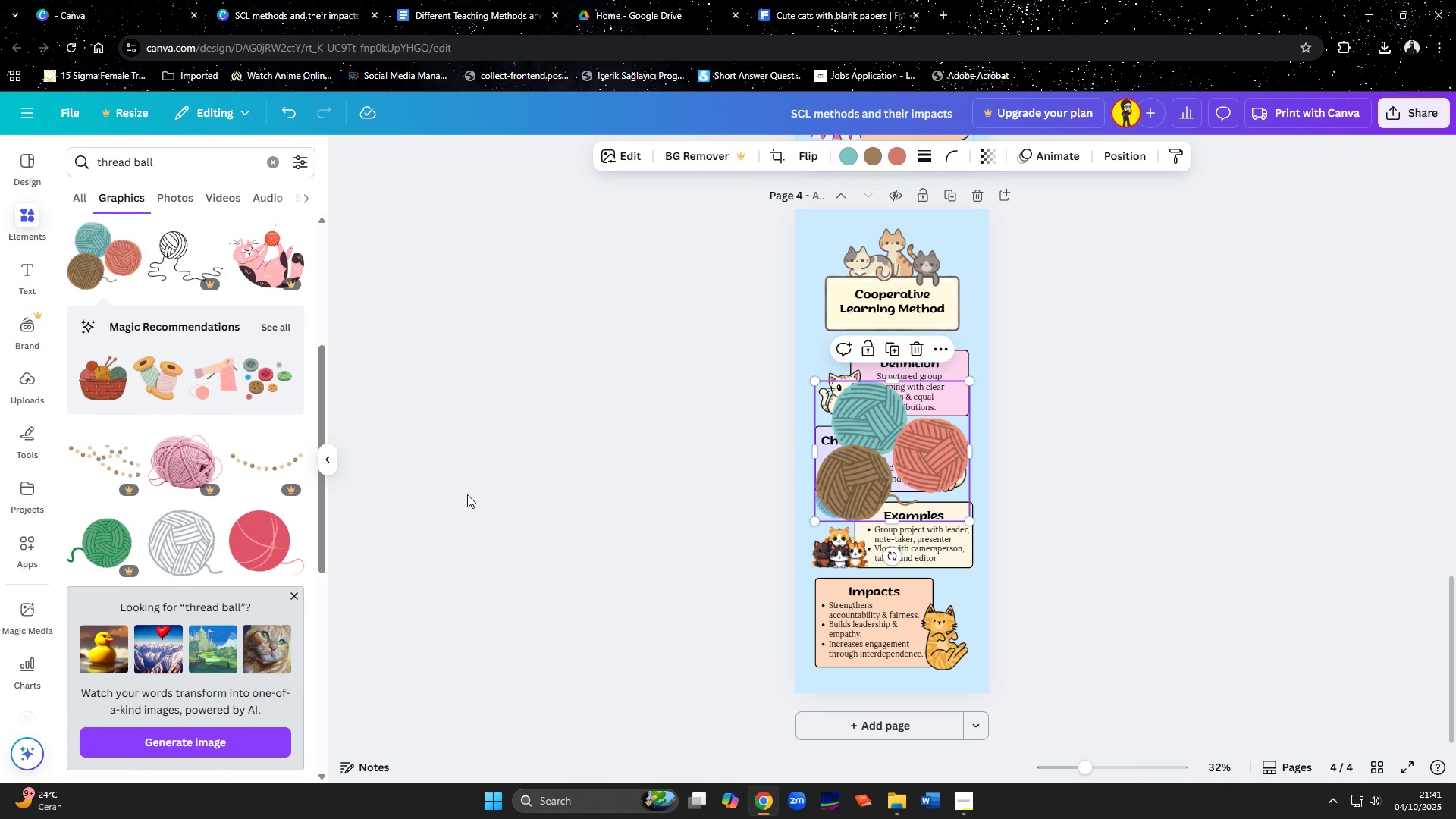 
scroll: coordinate [1088, 469], scroll_direction: down, amount: 16.0